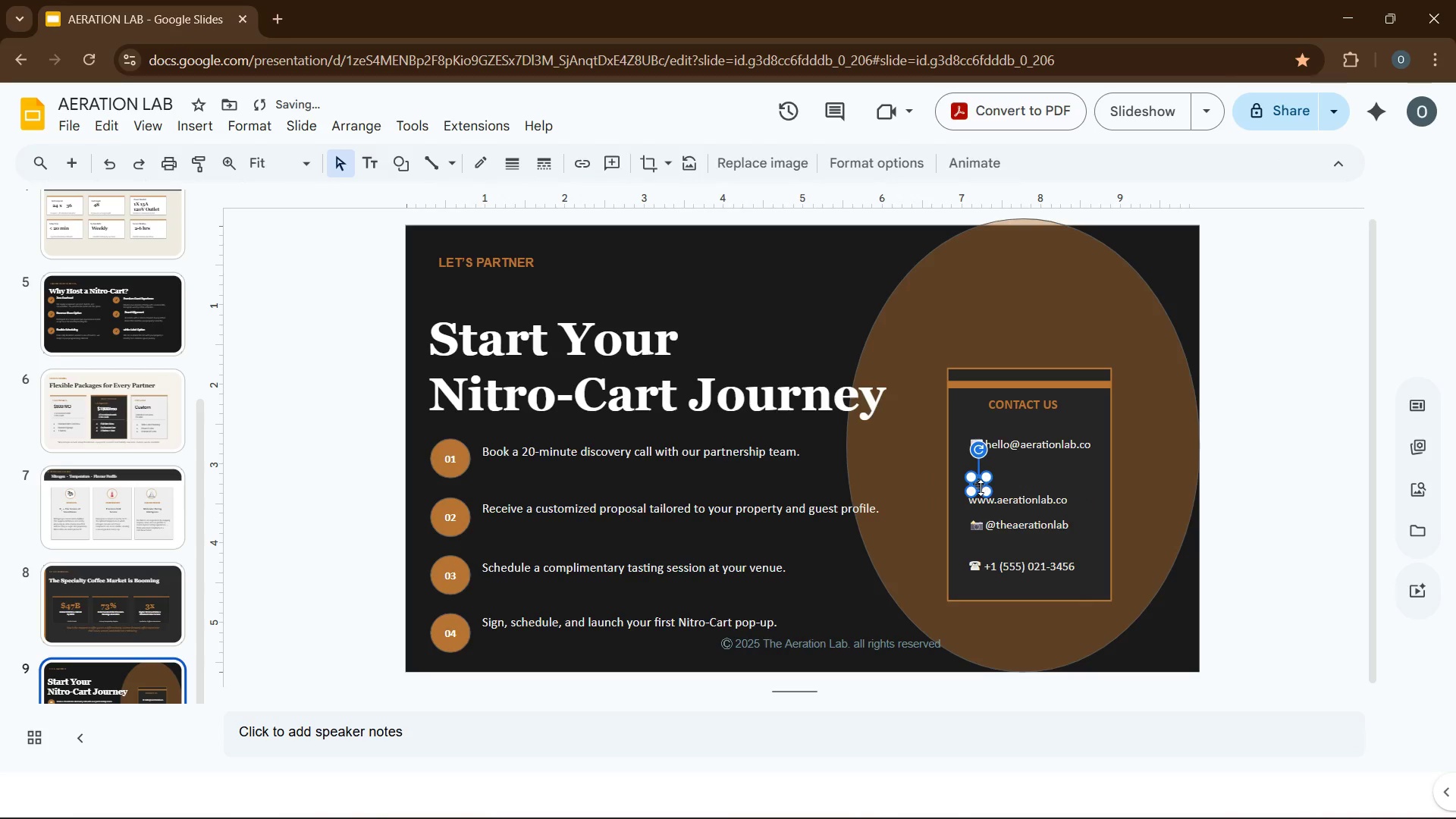 
key(ArrowLeft)
 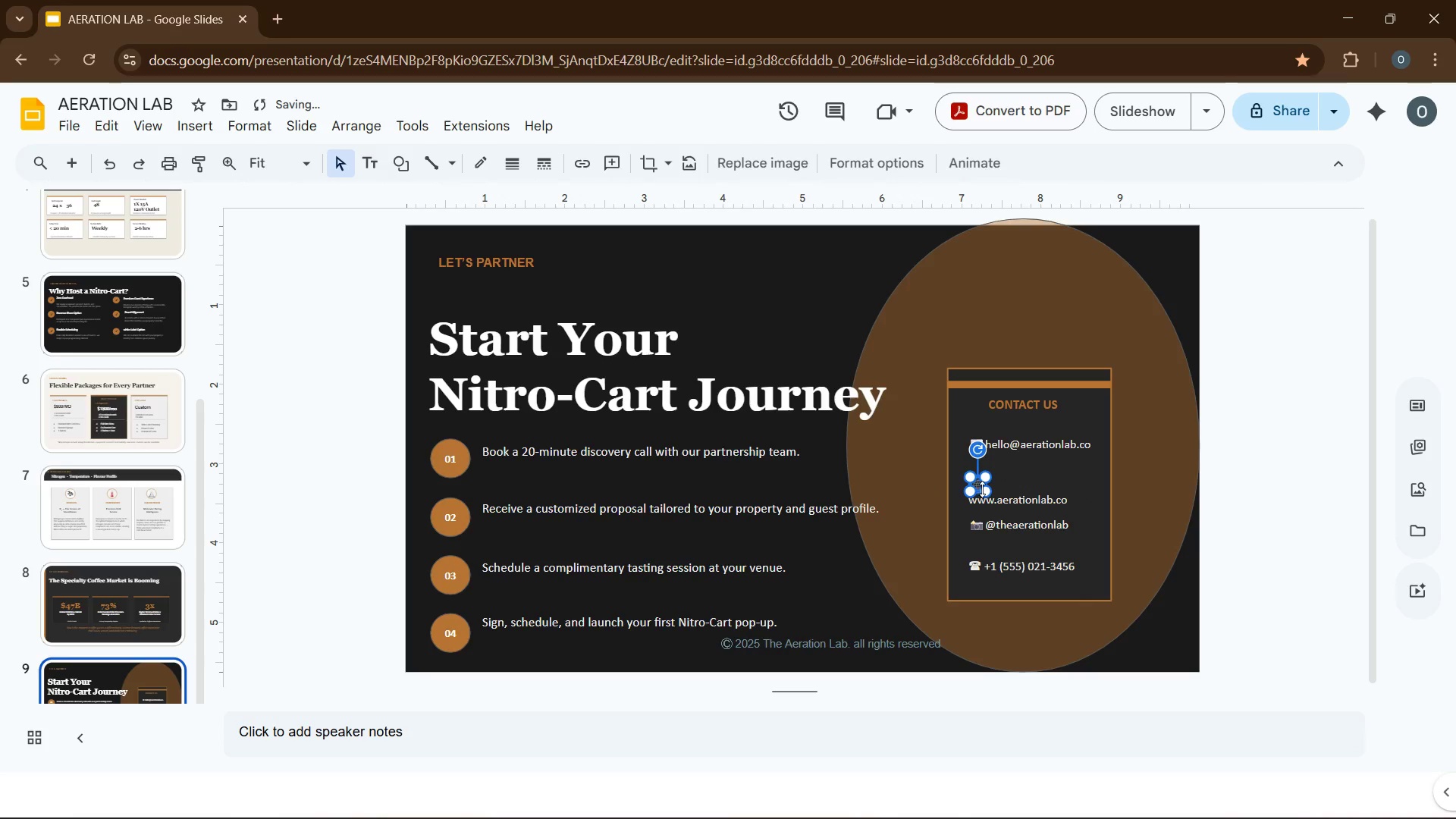 
key(ArrowLeft)
 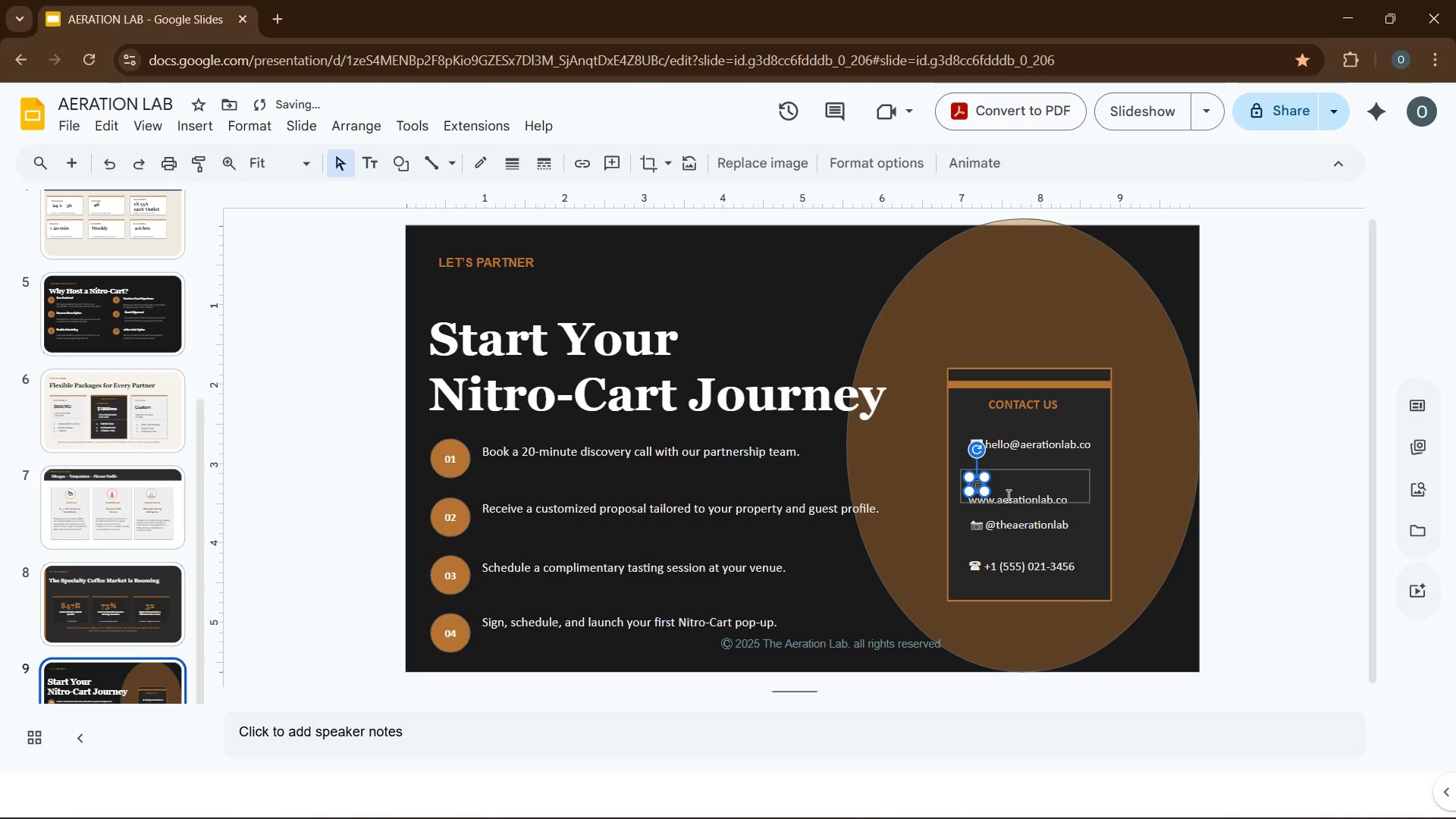 
key(ArrowLeft)
 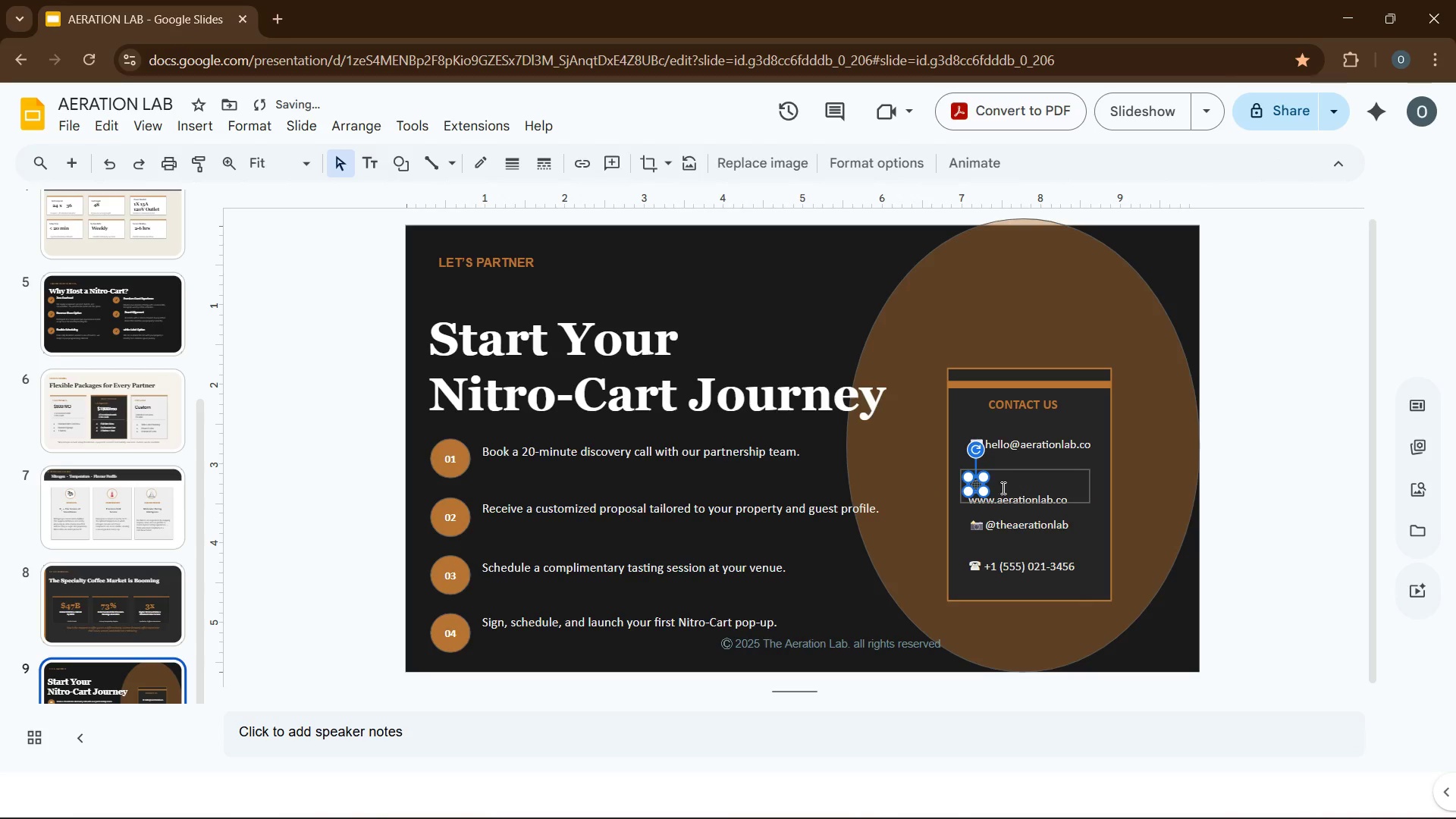 
left_click([1001, 487])
 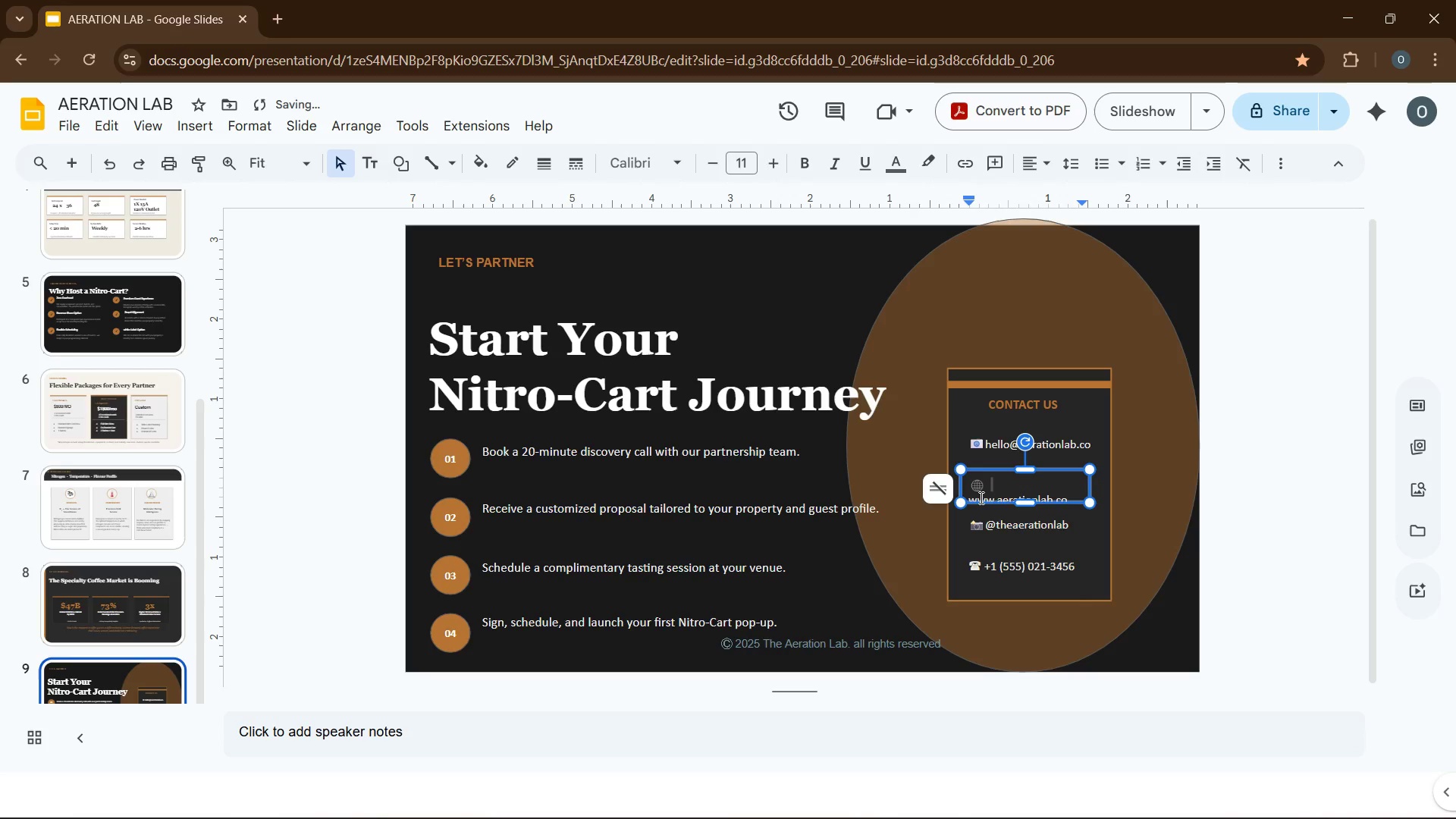 
key(Backspace)
 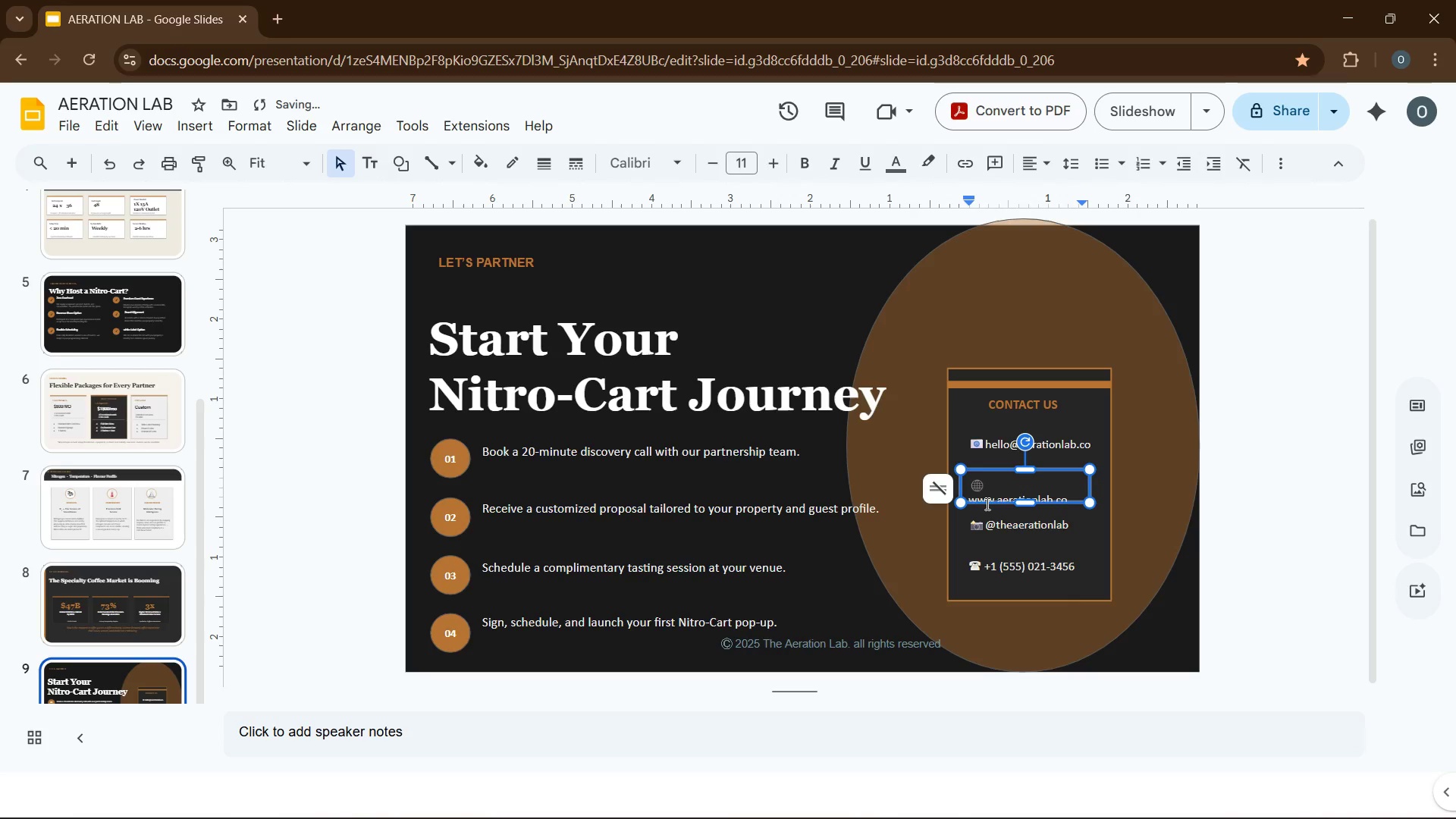 
key(Backspace)
 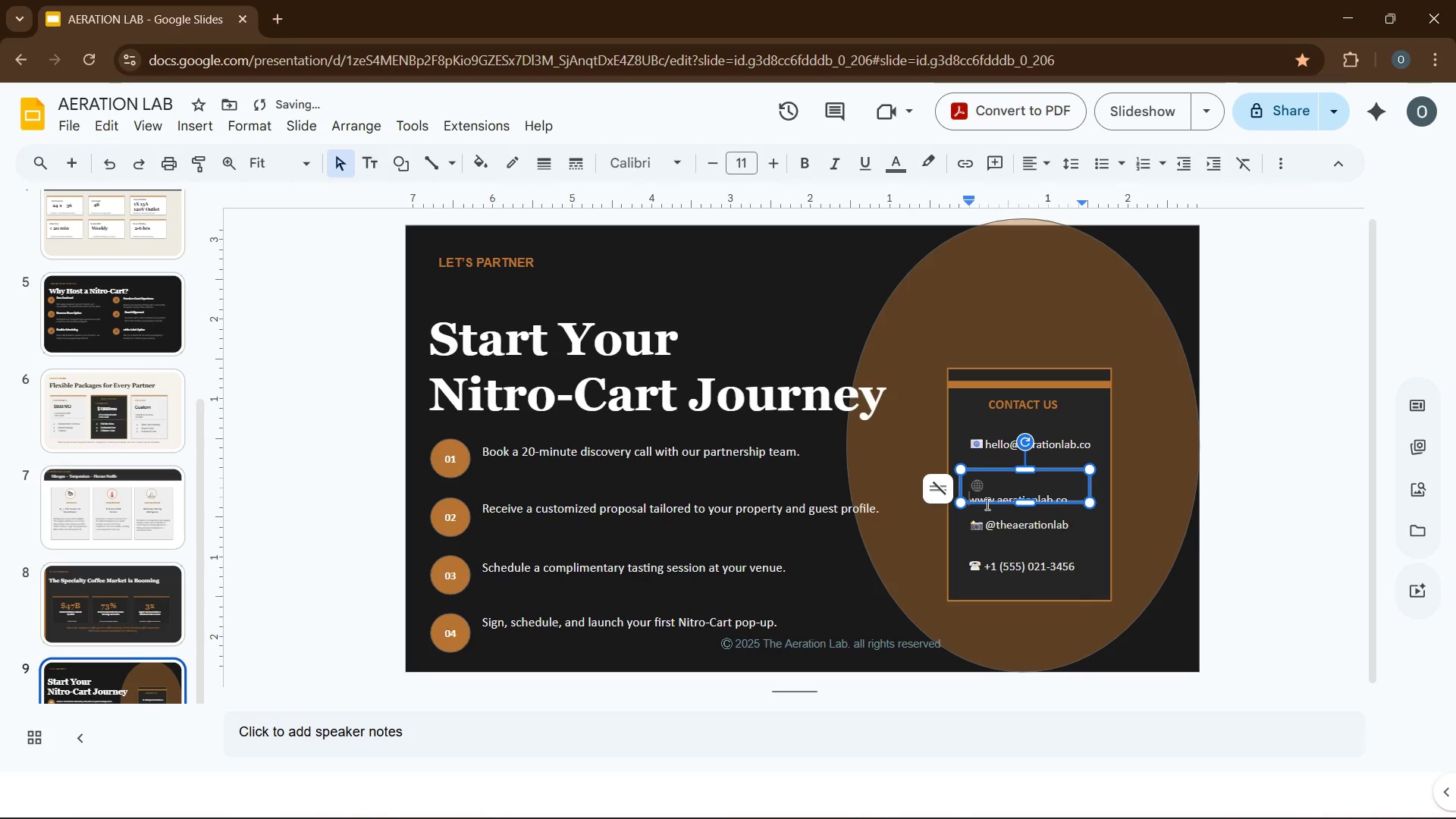 
key(Backspace)
 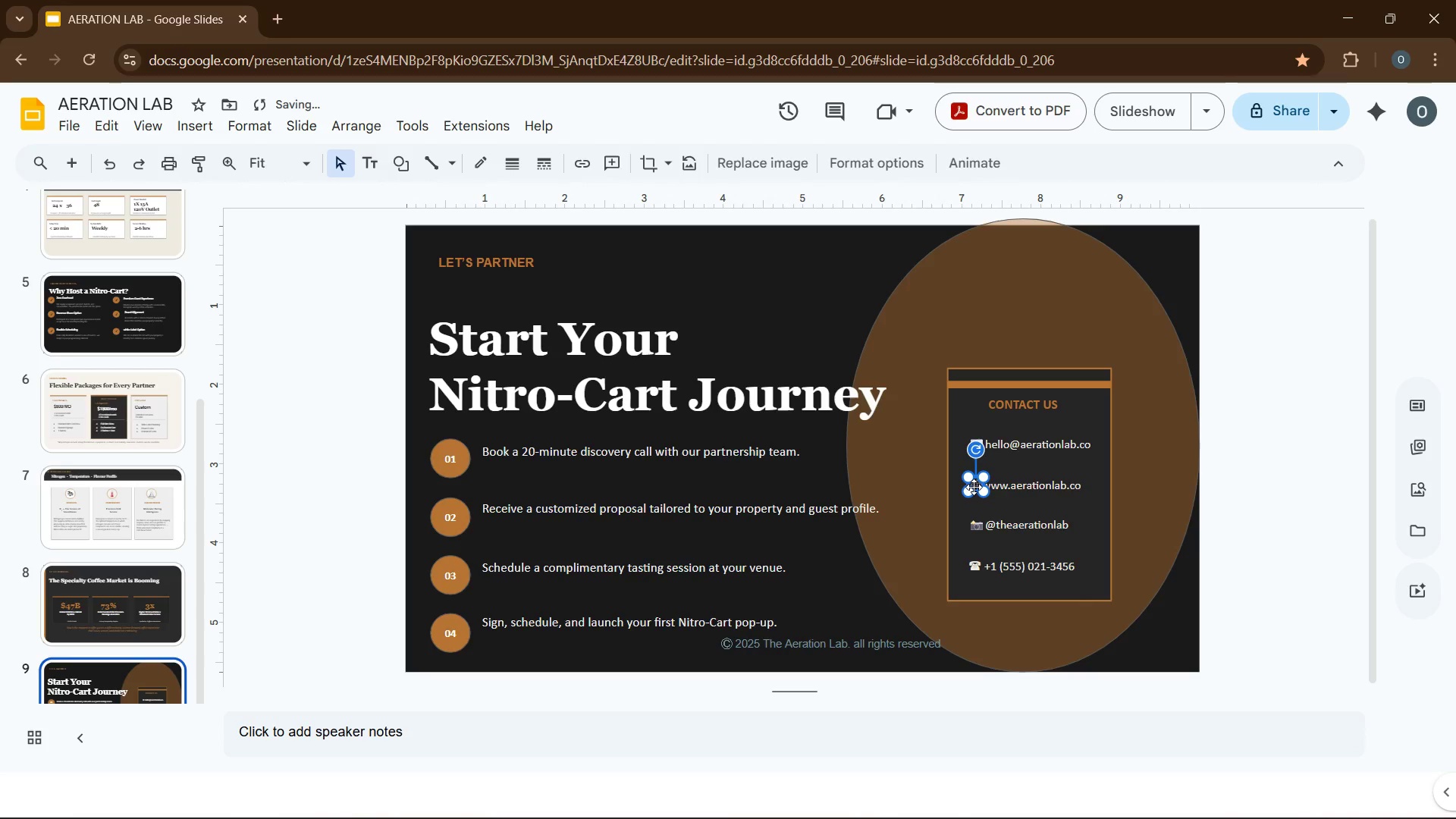 
key(ArrowLeft)
 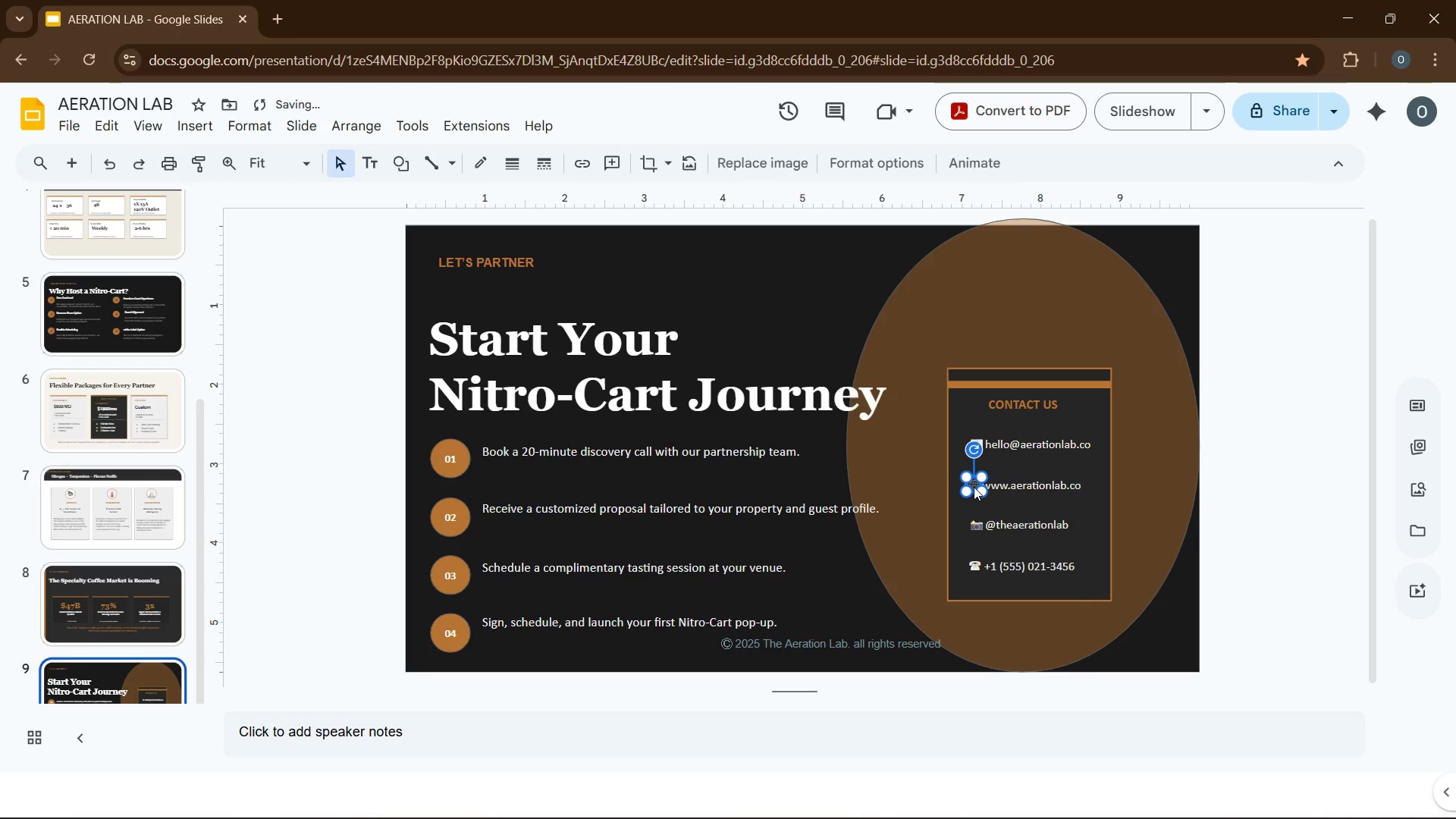 
key(ArrowLeft)
 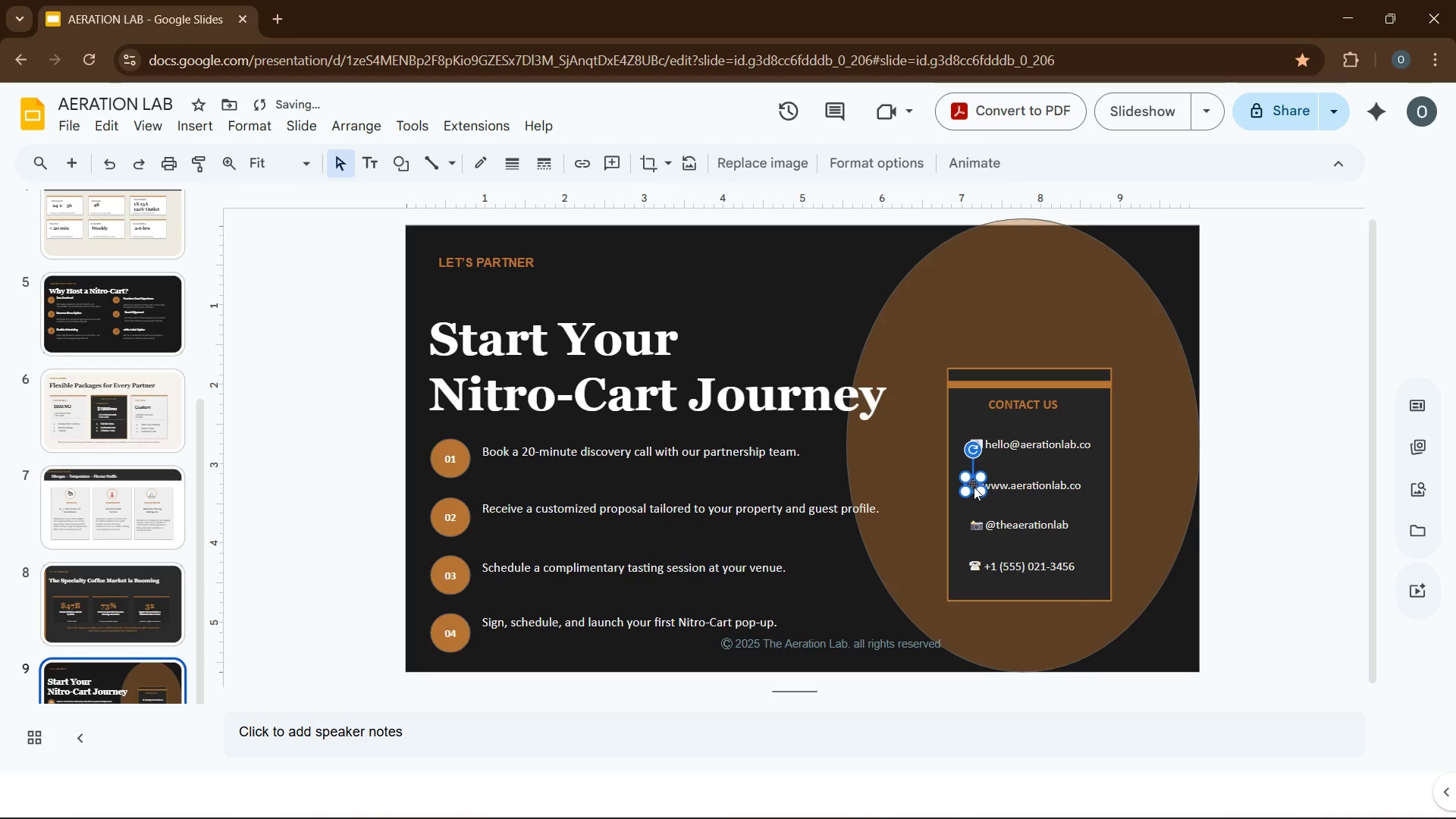 
key(ArrowLeft)
 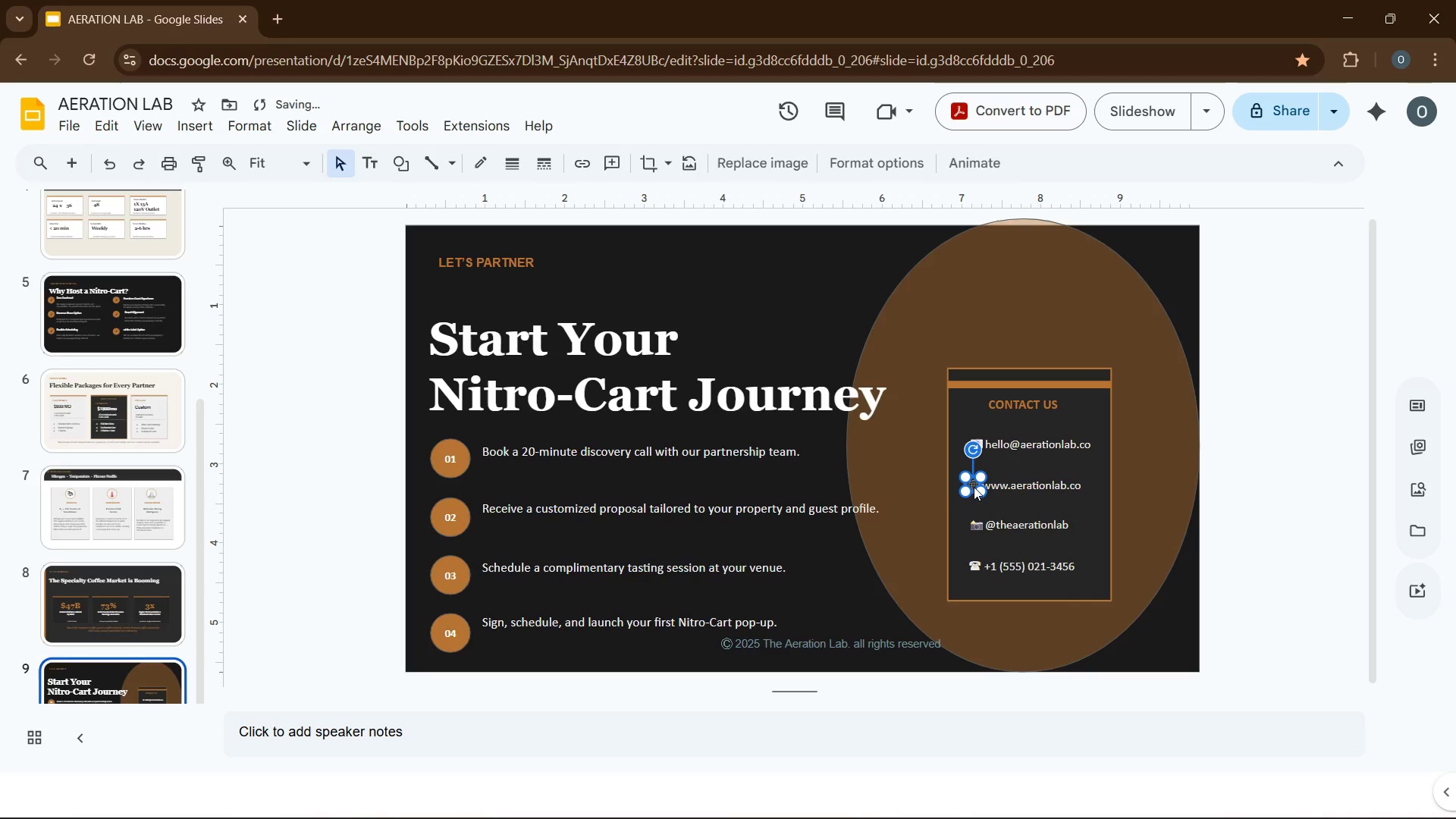 
key(ArrowLeft)
 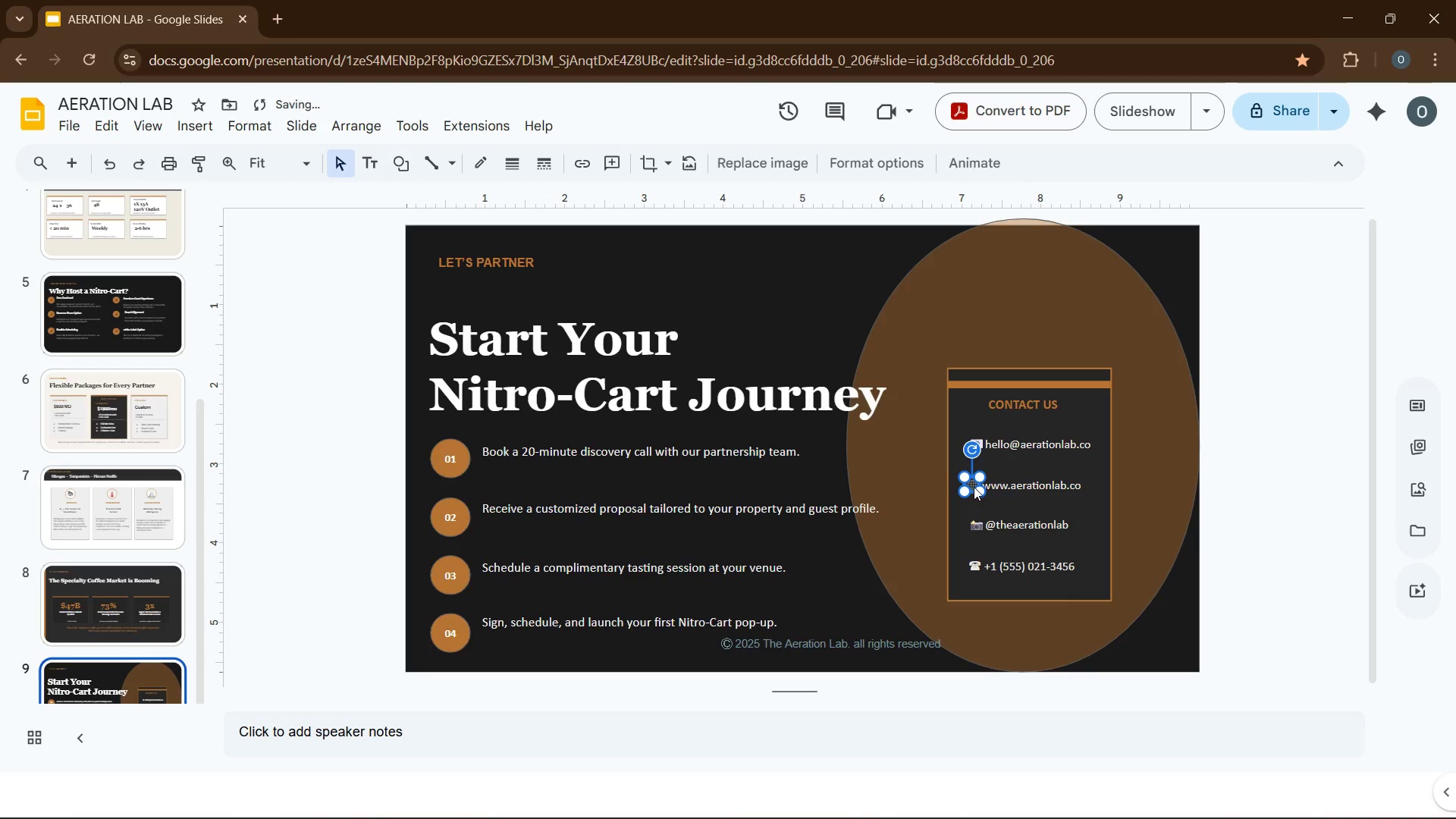 
key(ArrowLeft)
 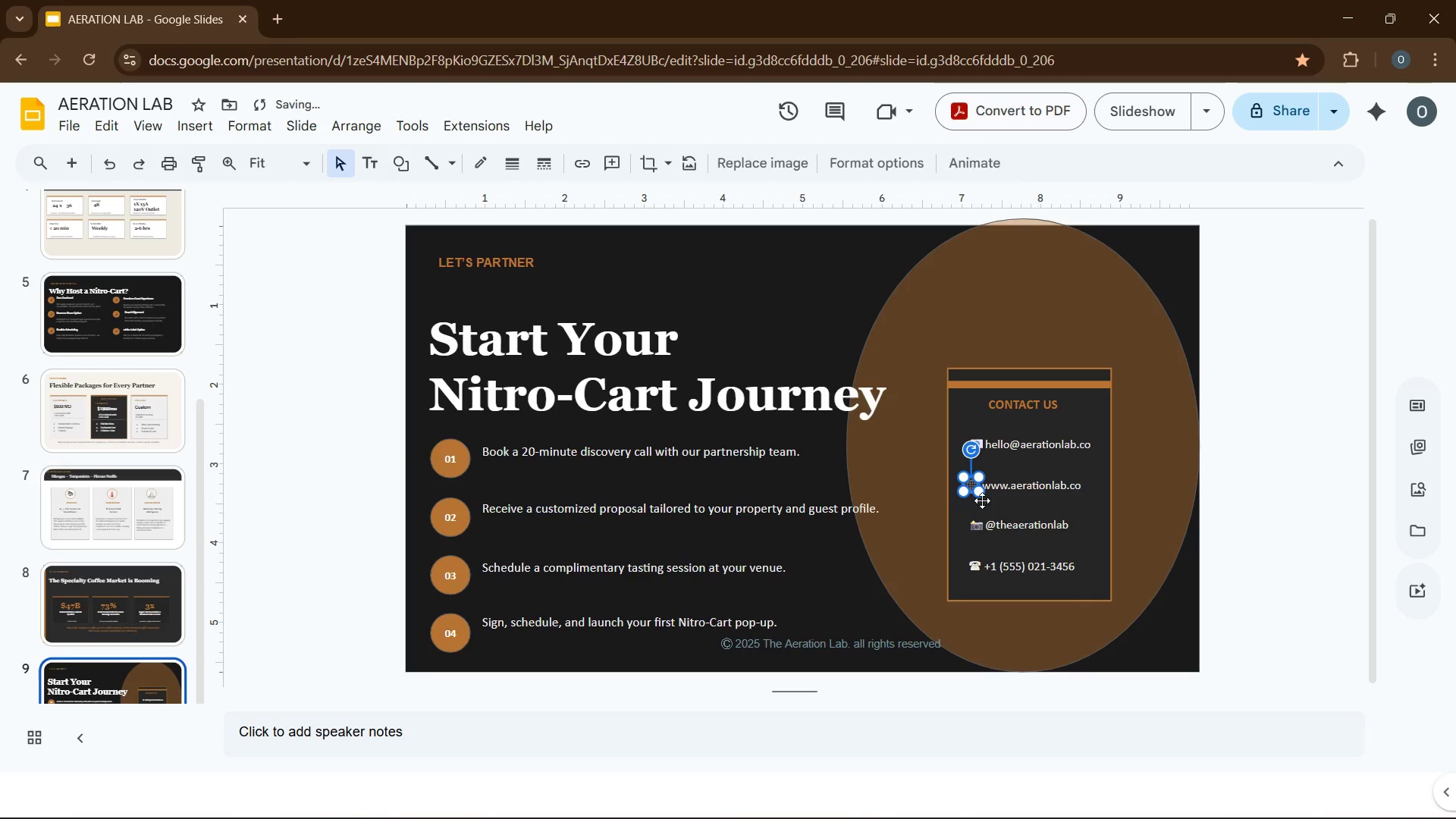 
key(ArrowLeft)
 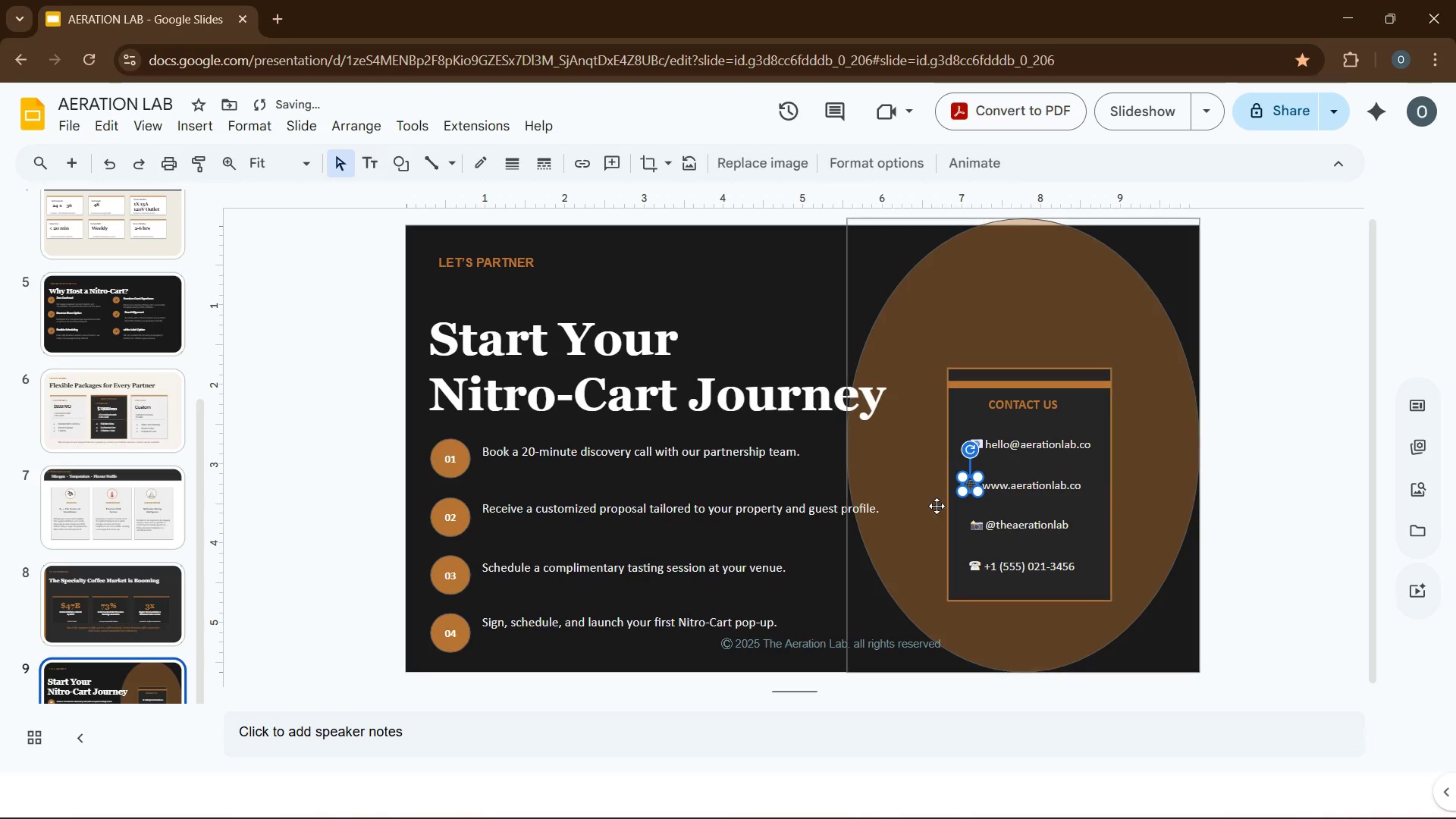 
left_click([933, 506])
 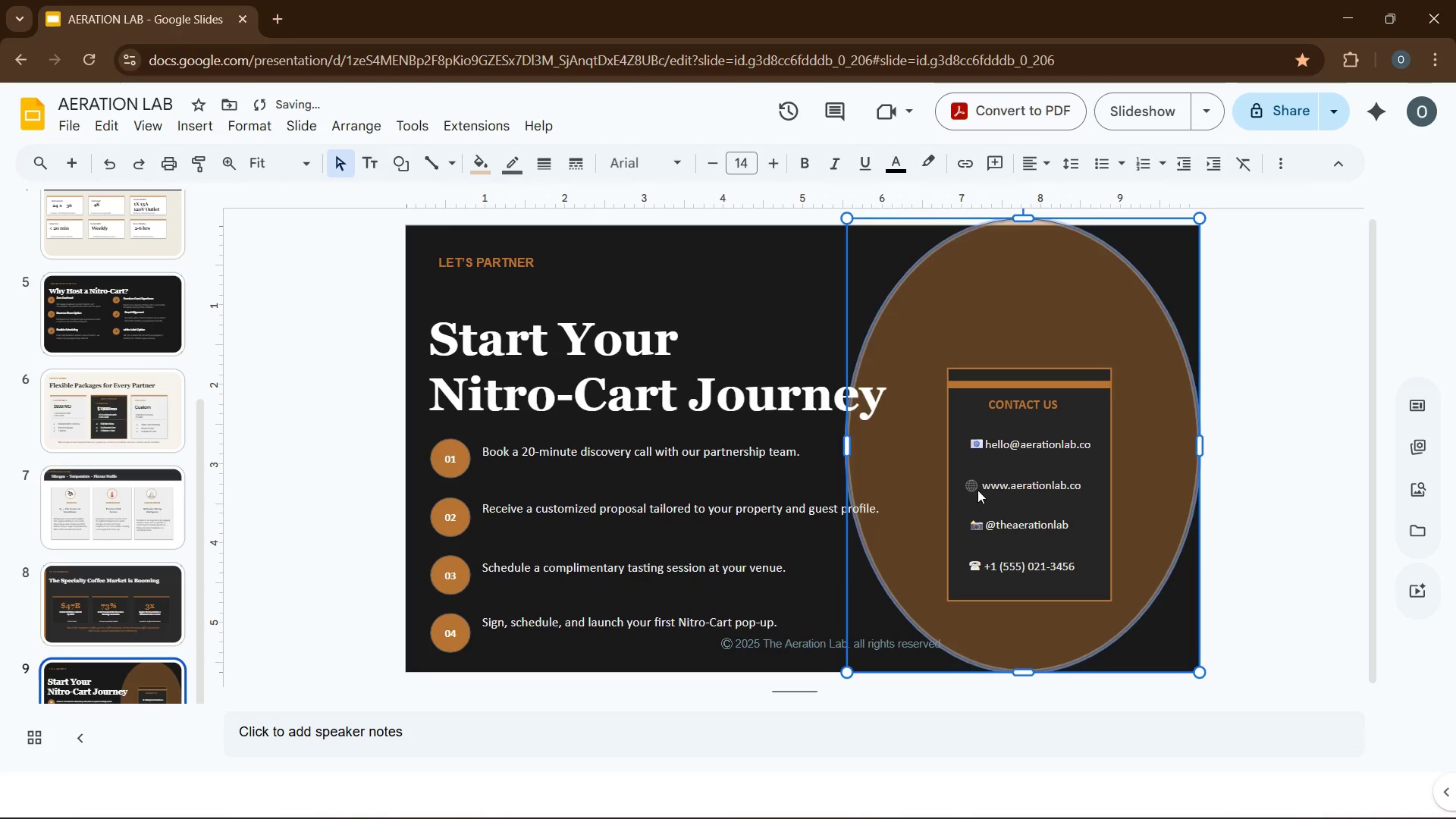 
left_click([977, 490])
 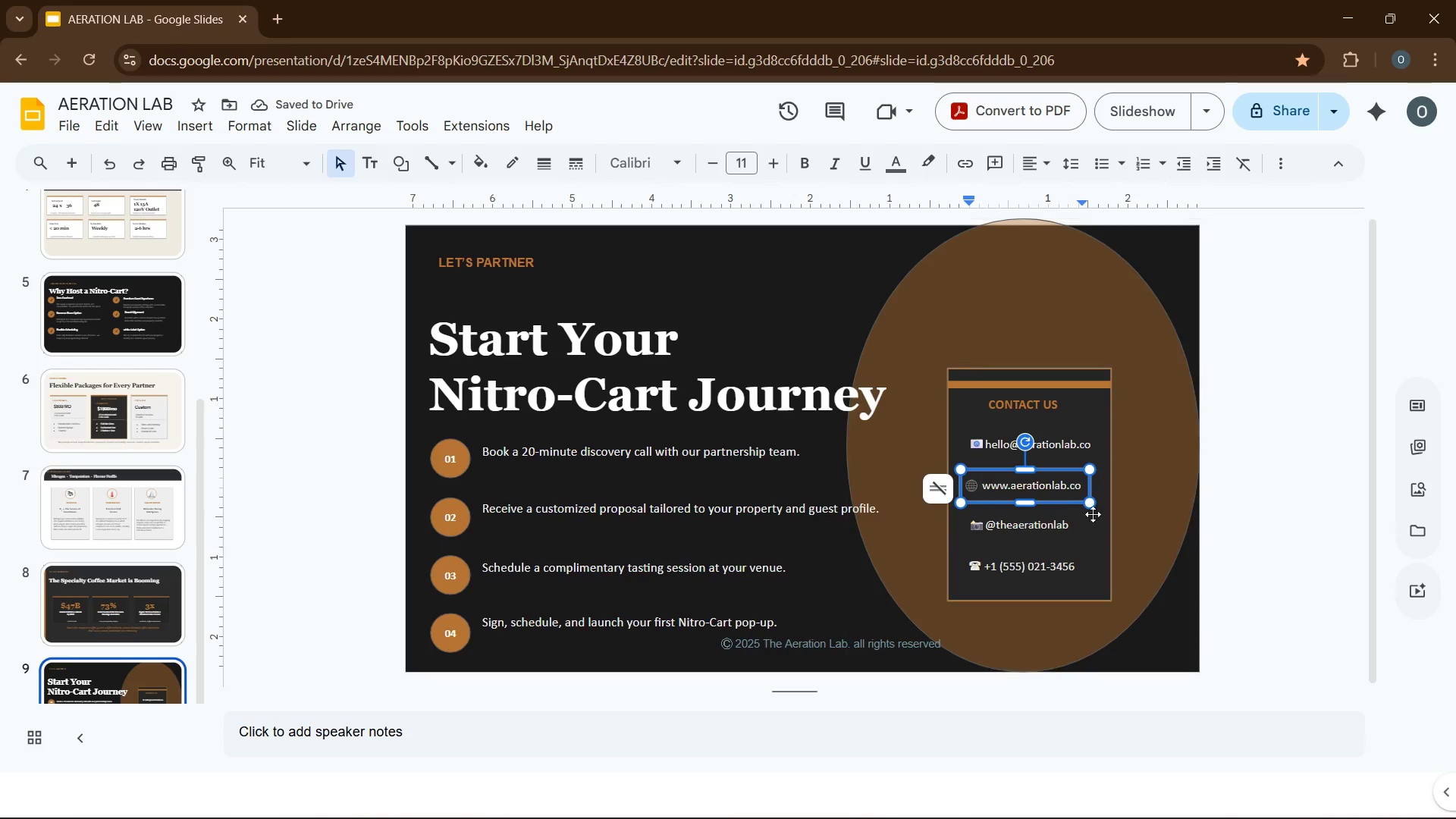 
left_click([1046, 529])
 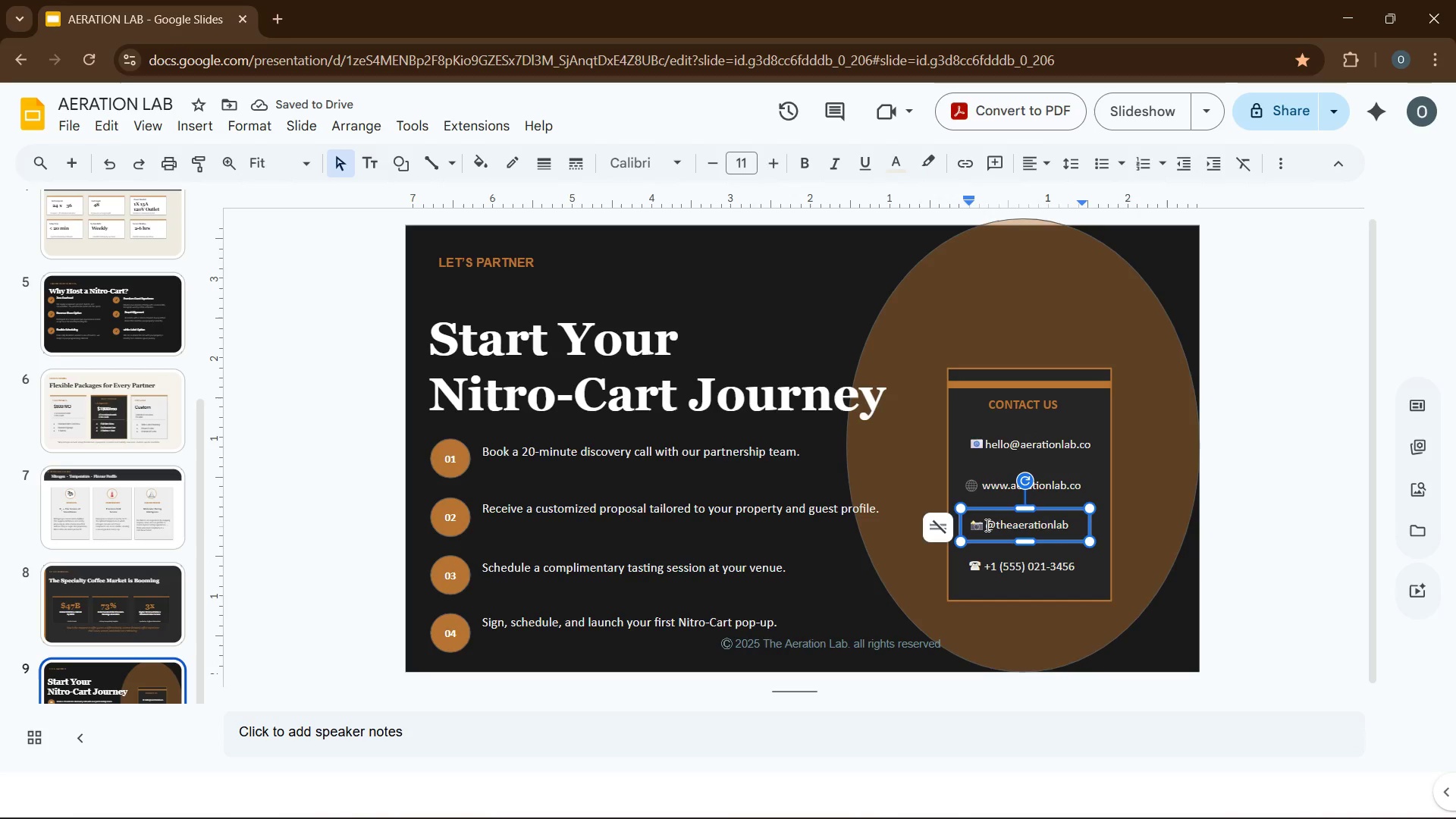 
left_click([986, 525])
 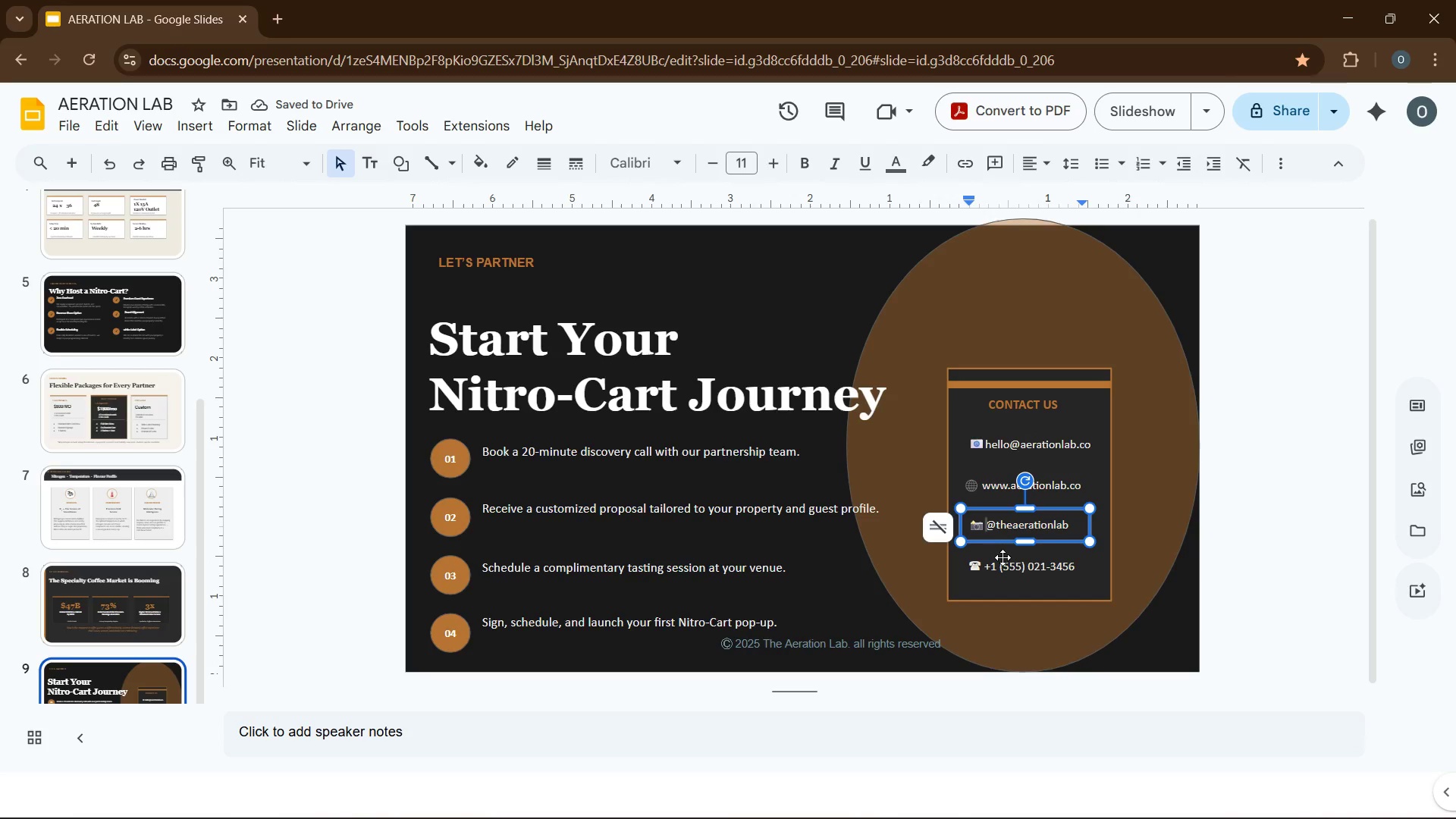 
key(Space)
 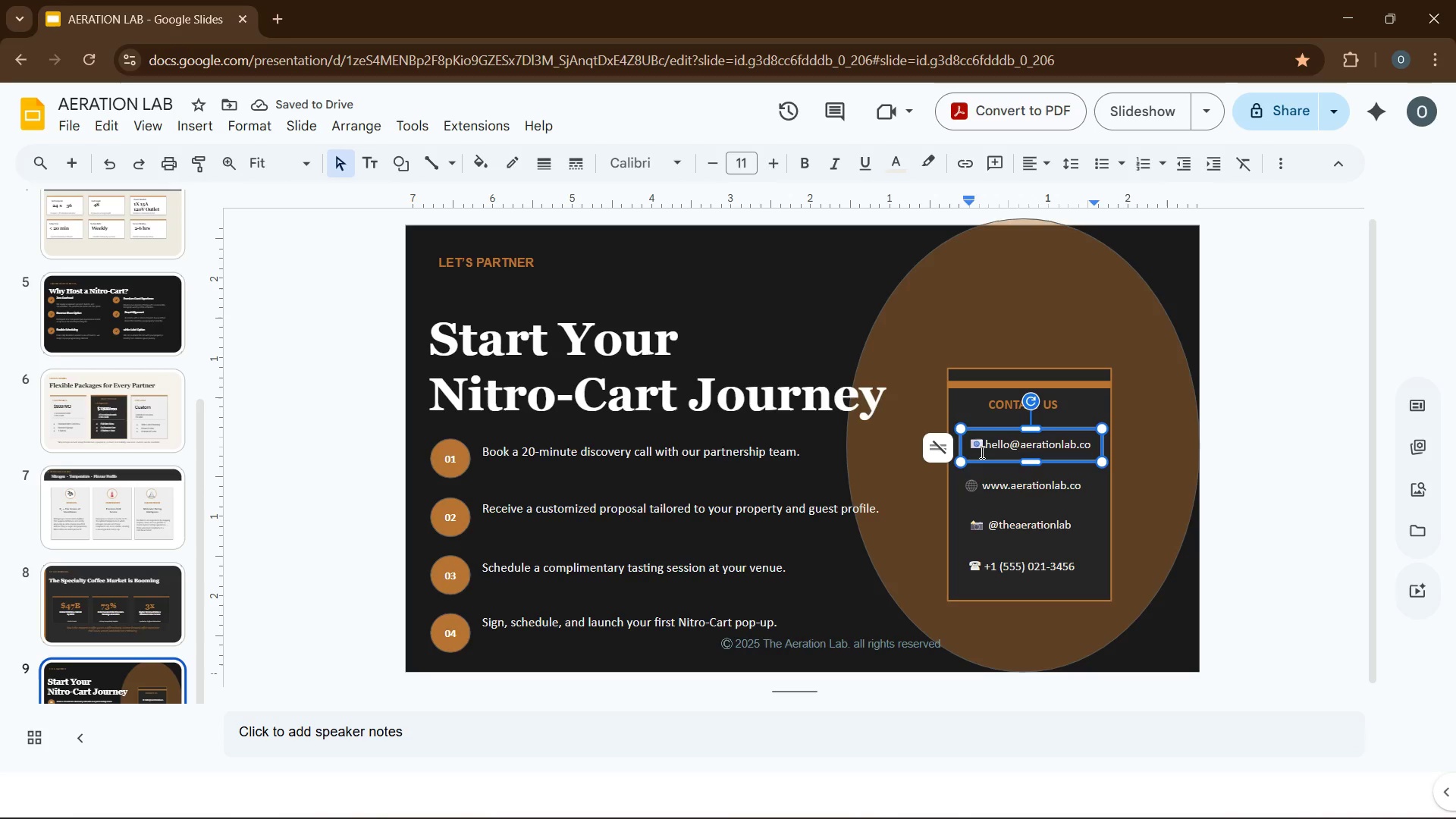 
wait(5.44)
 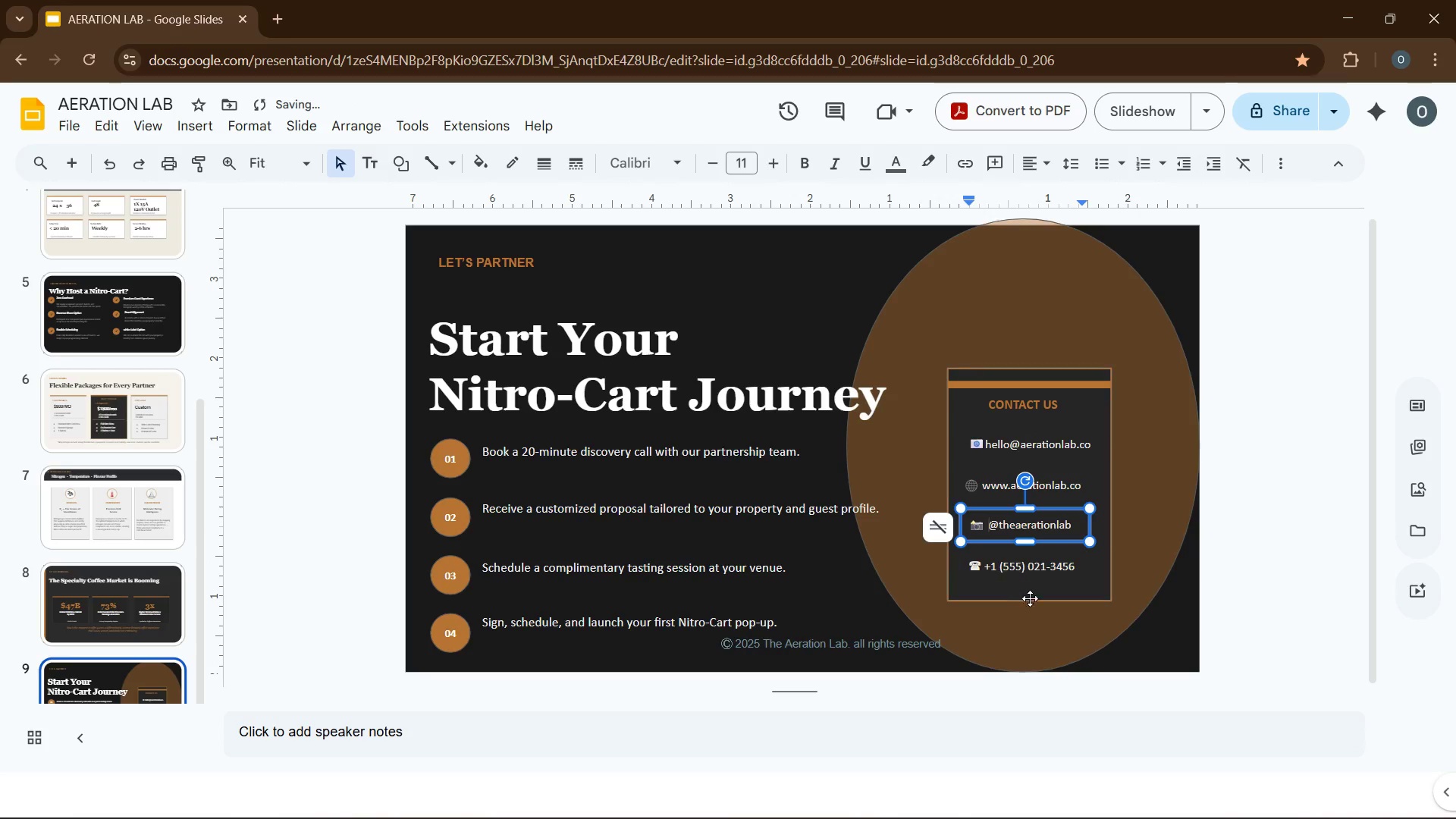 
key(ArrowLeft)
 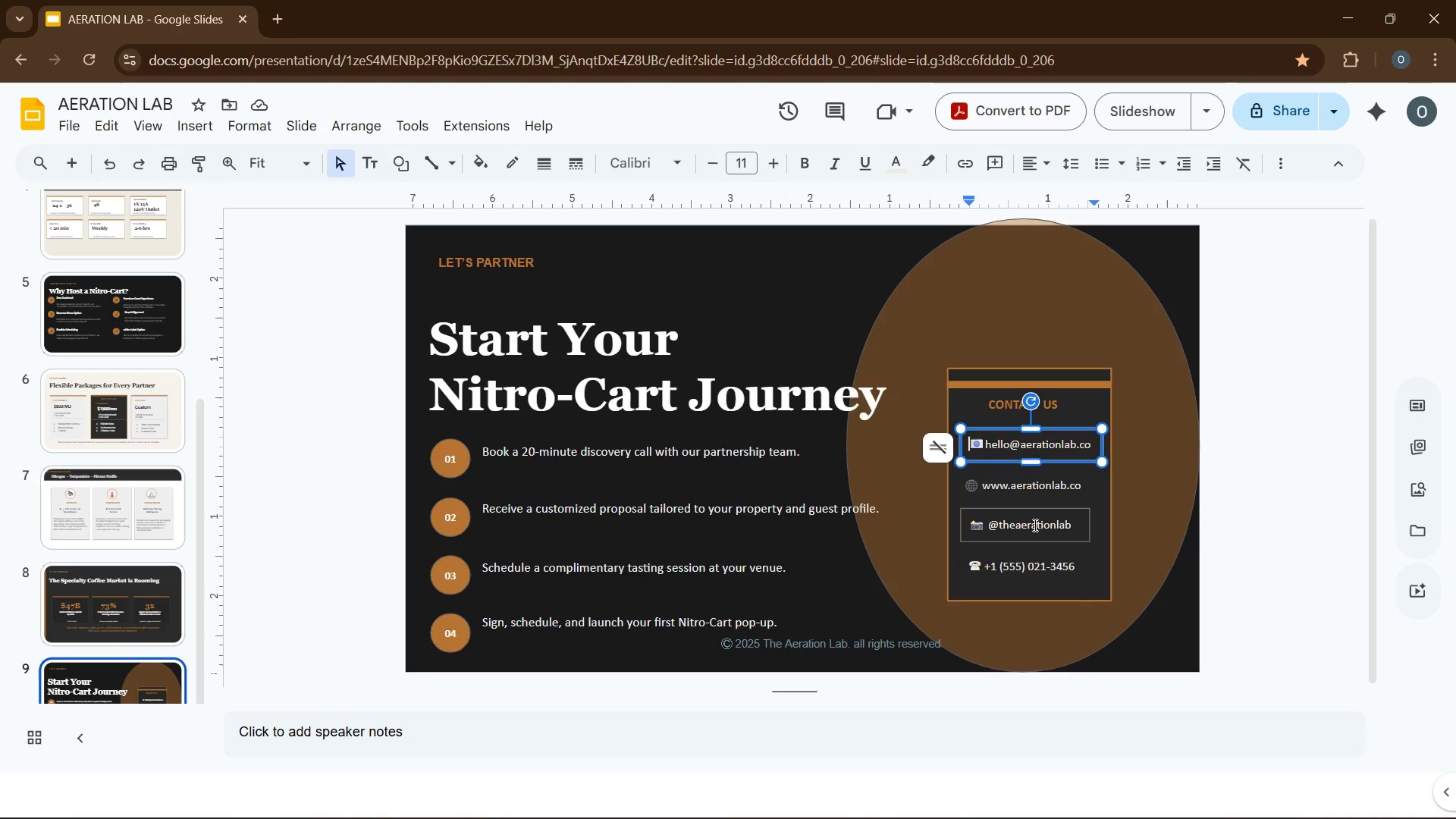 
key(Backspace)
 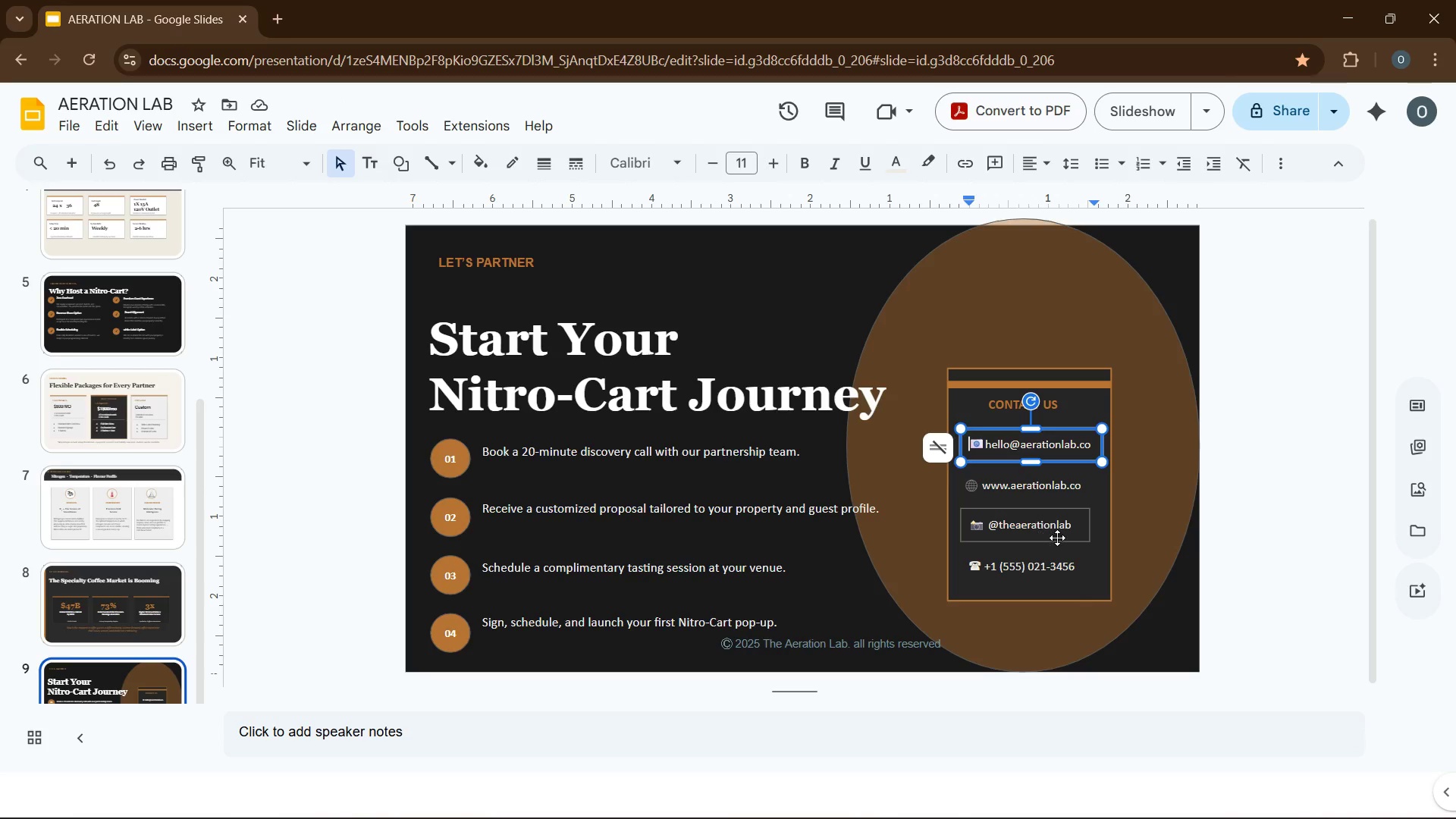 
key(ArrowRight)
 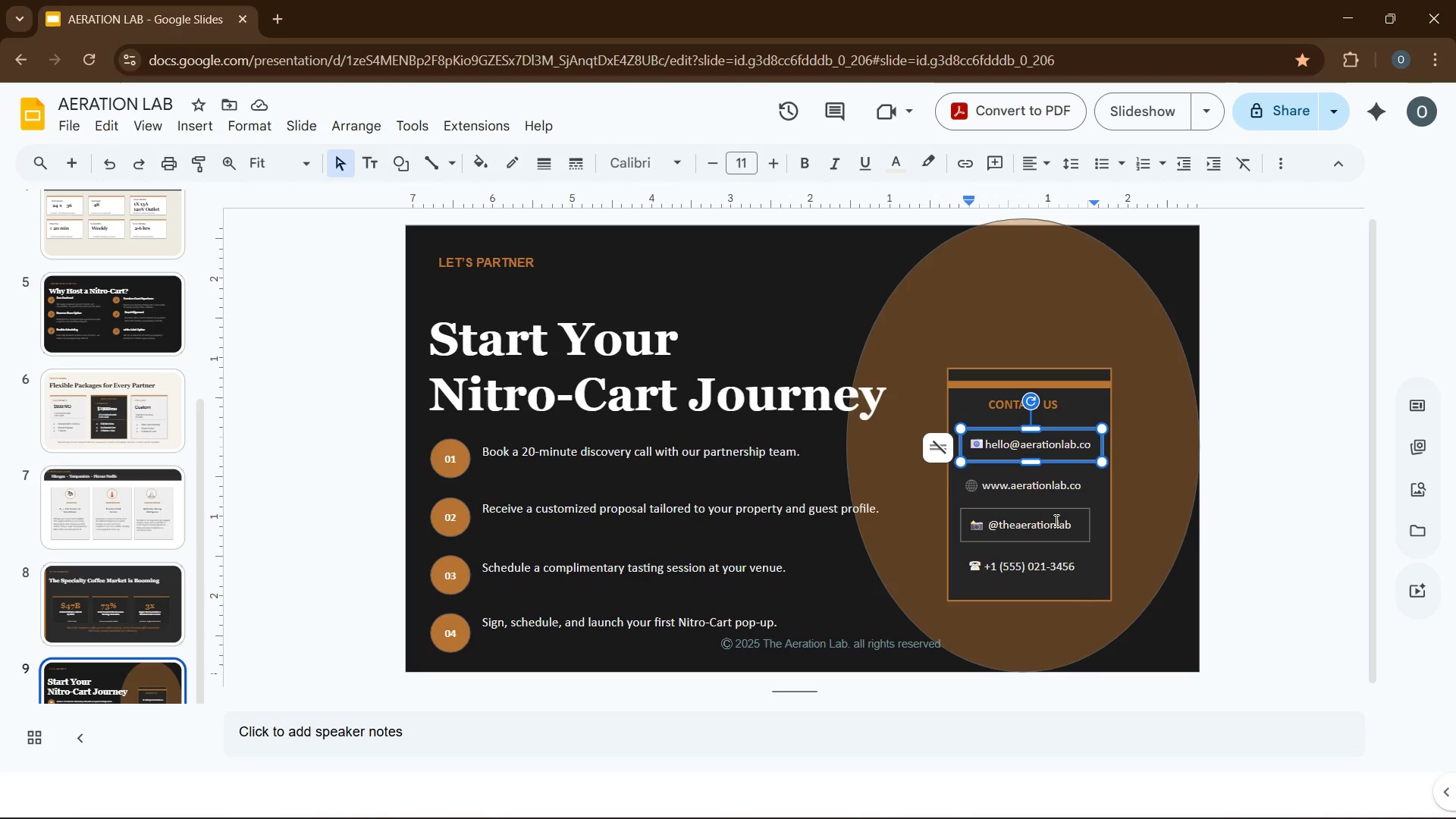 
key(Space)
 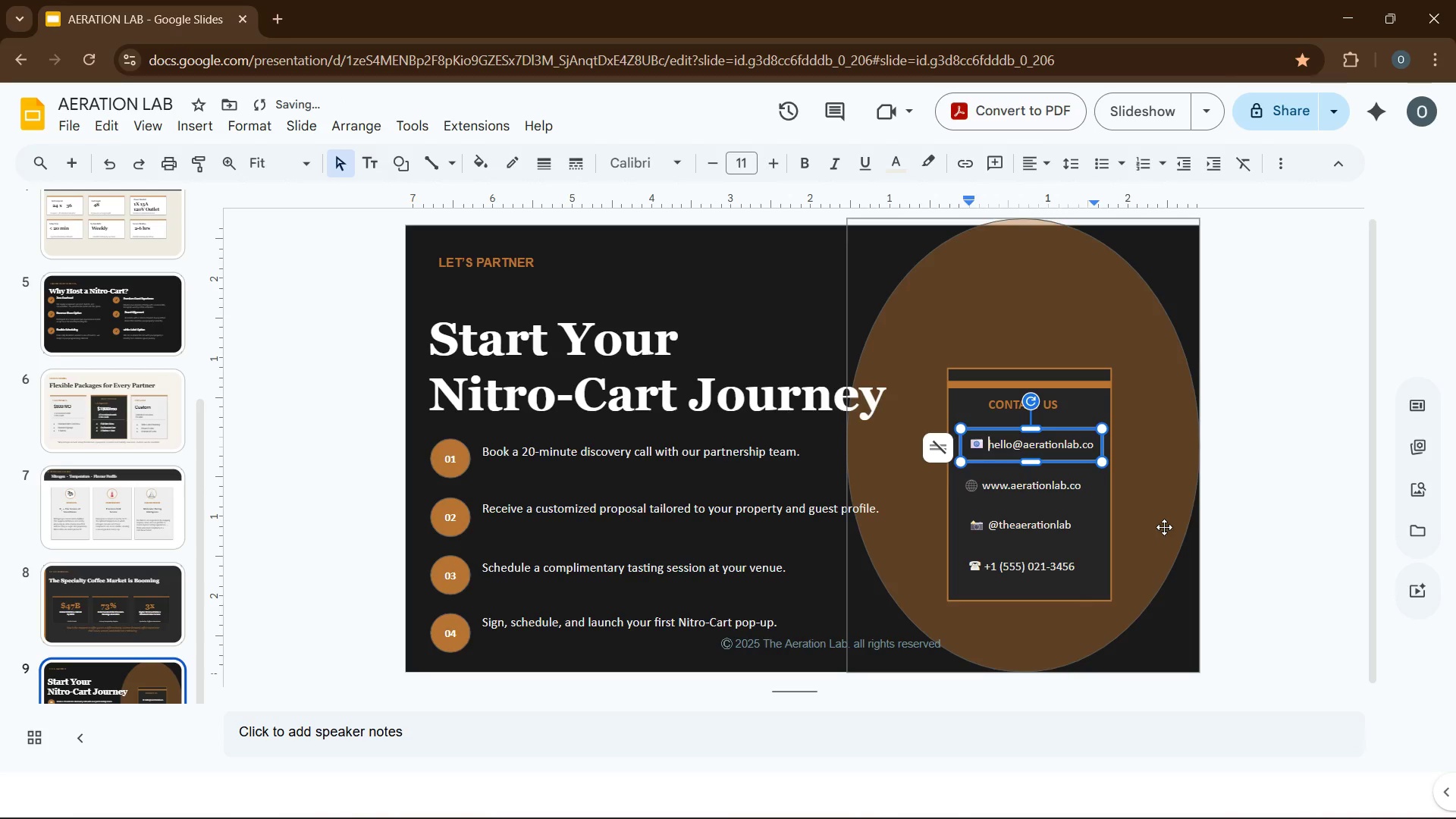 
left_click([1185, 624])
 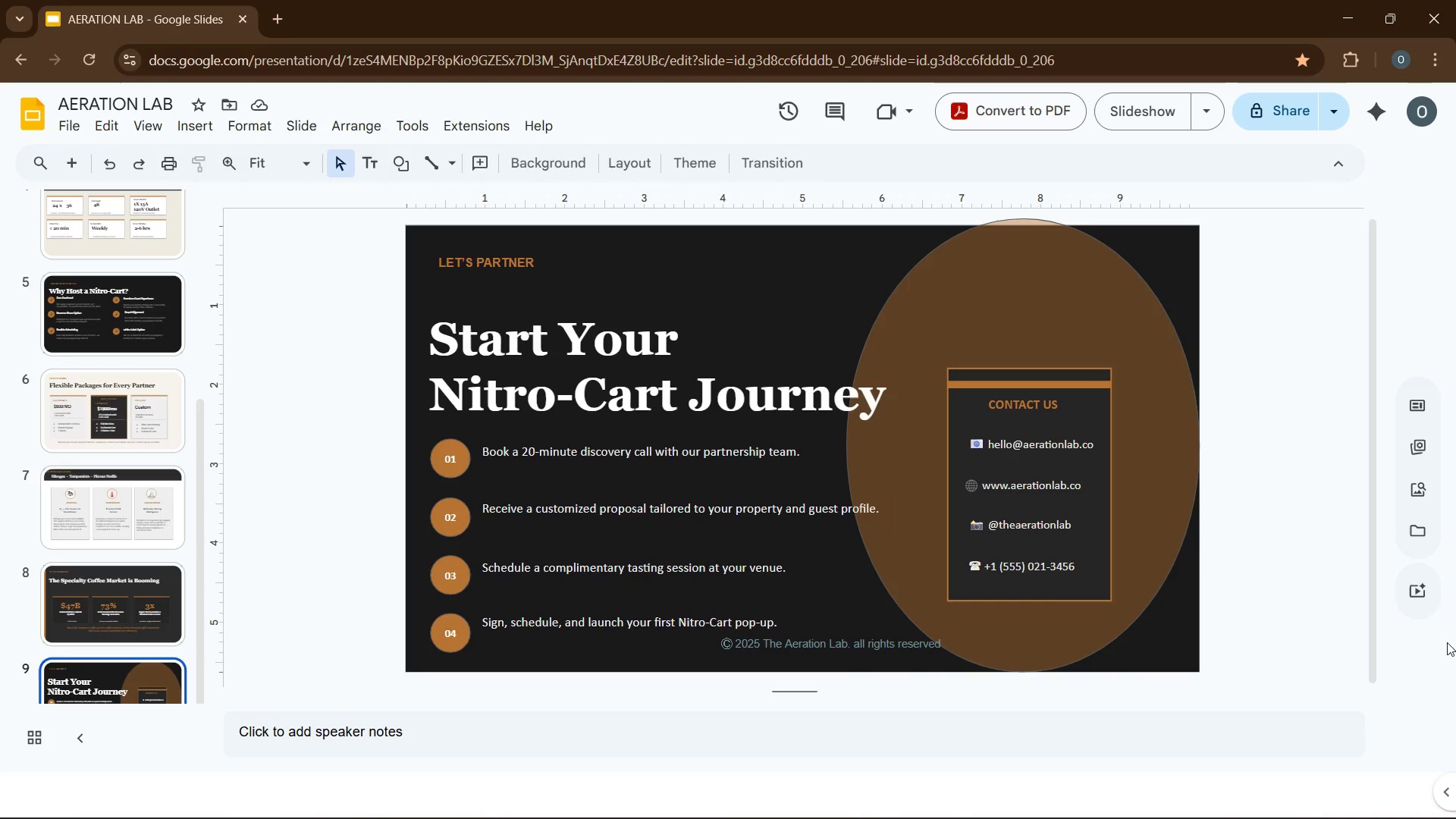 
wait(13.41)
 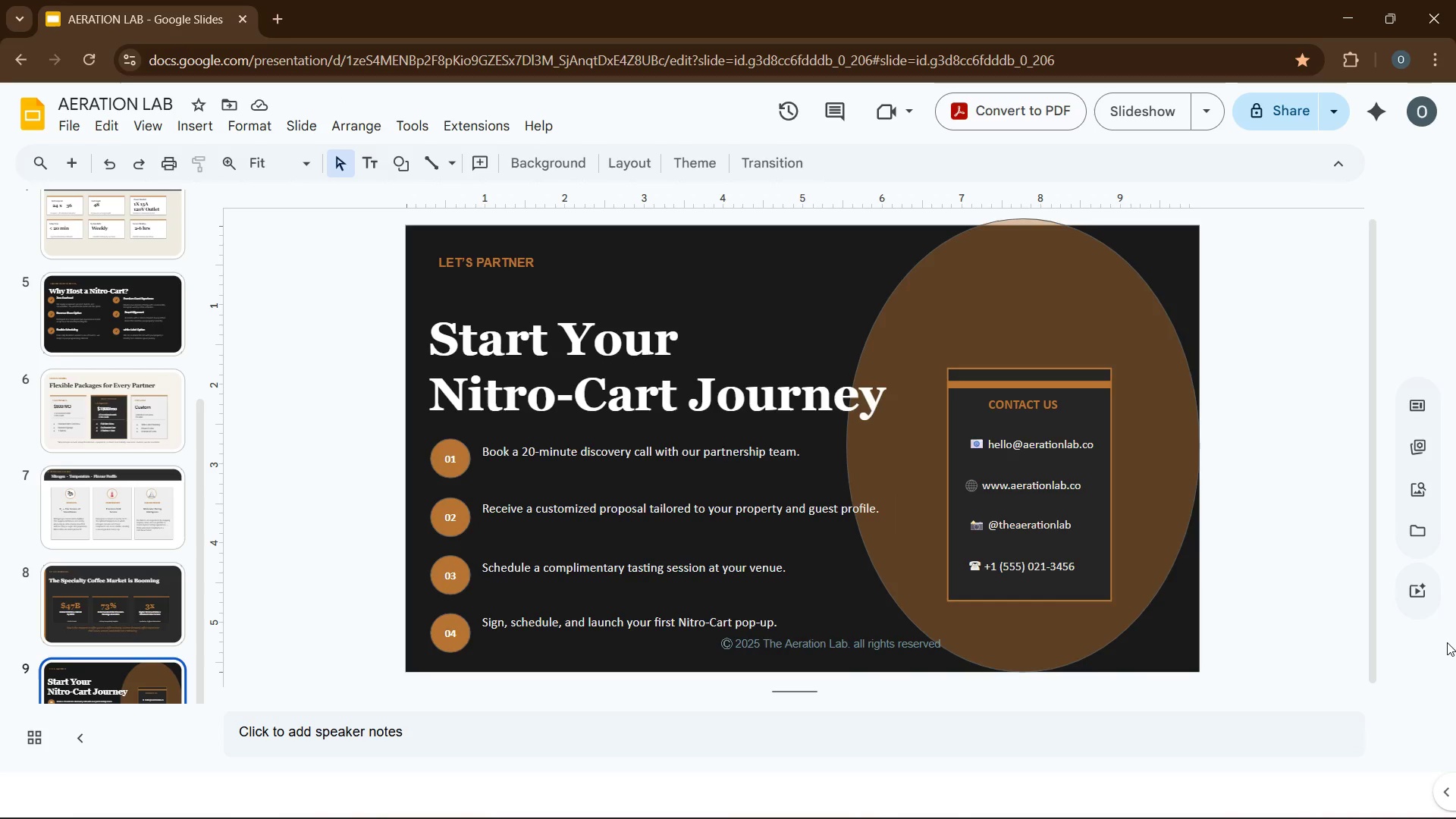 
left_click_drag(start_coordinate=[897, 629], to_coordinate=[861, 631])
 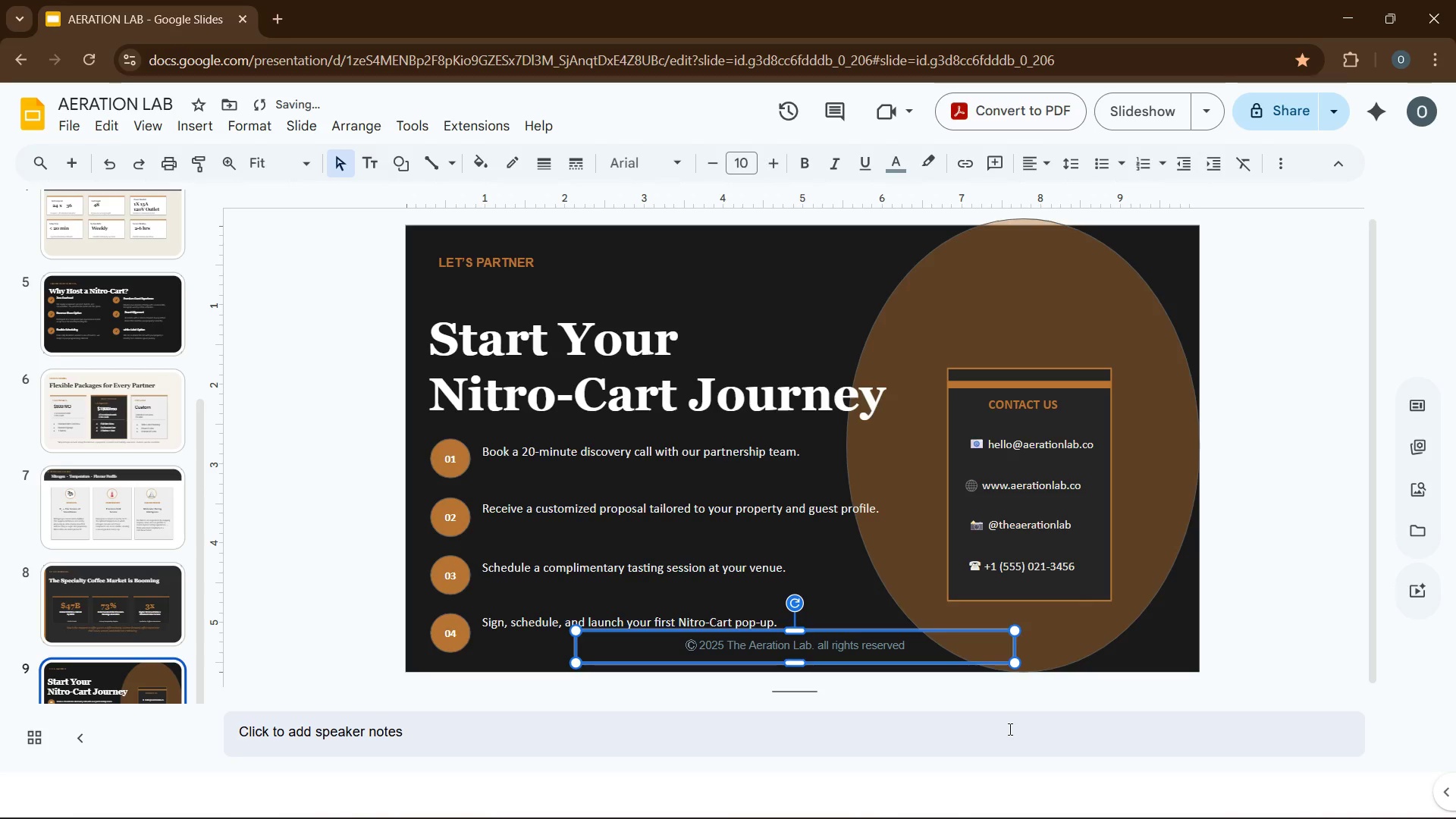 
left_click([1003, 726])
 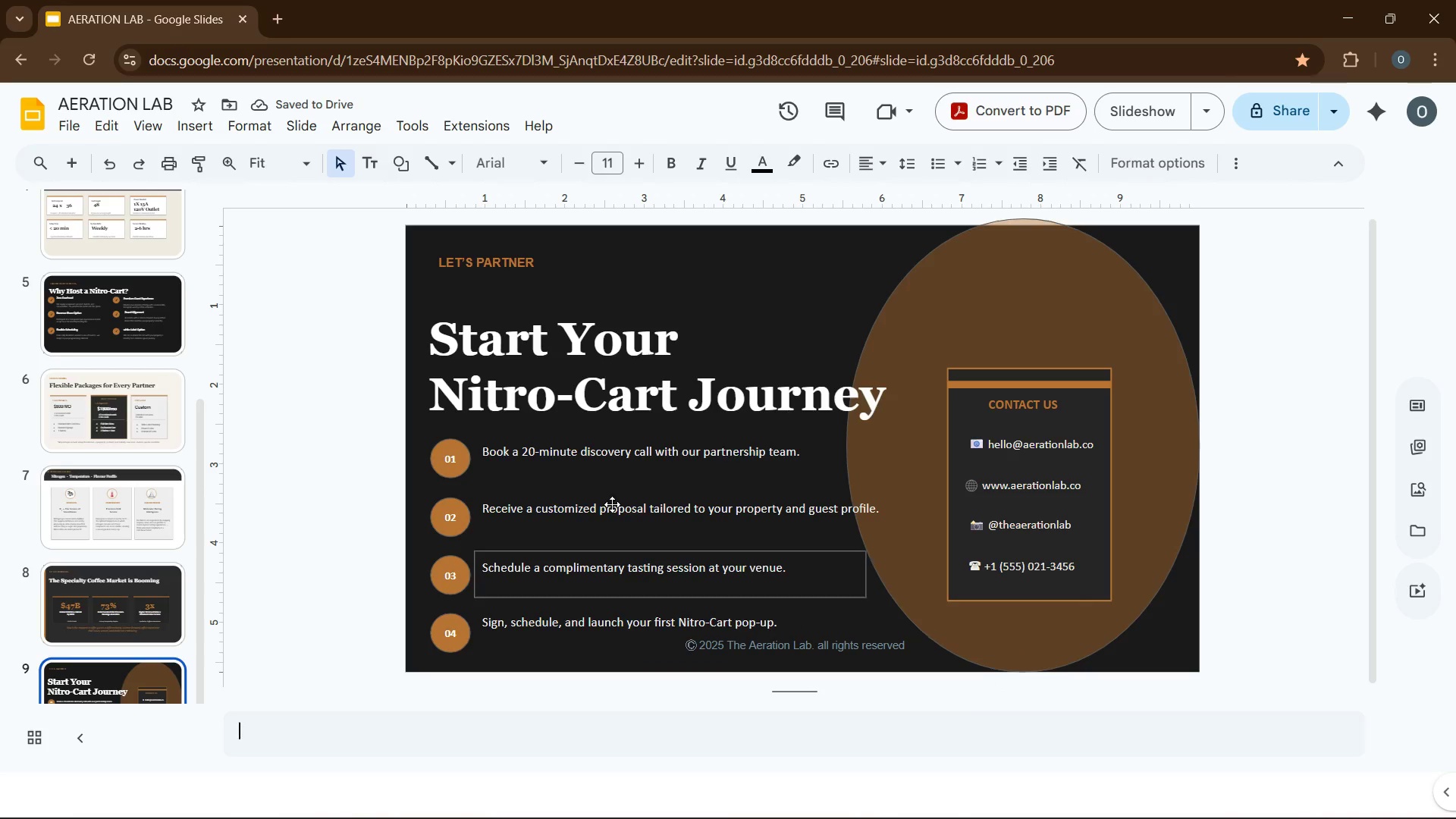 
left_click([124, 312])
 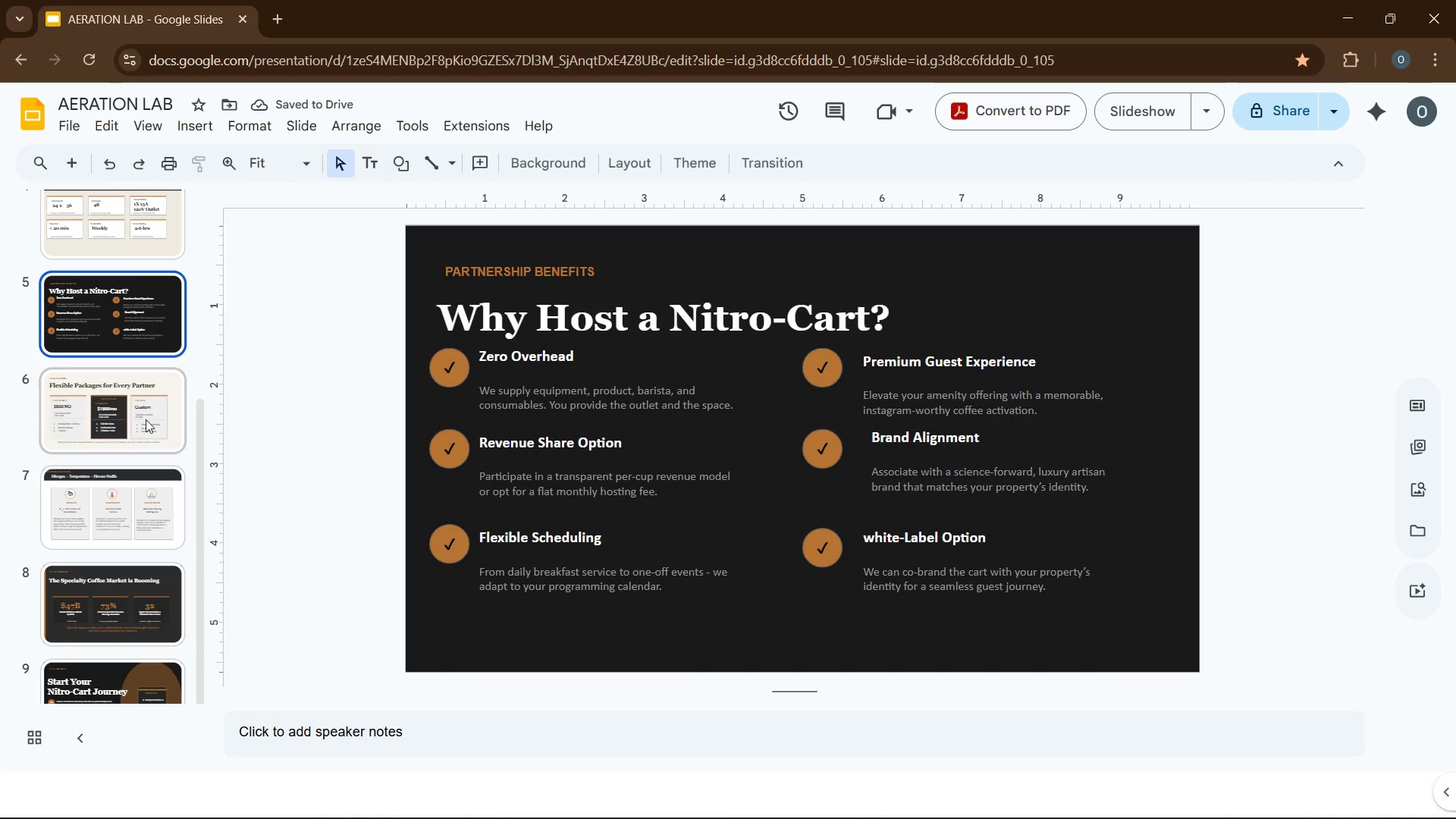 
left_click([142, 419])
 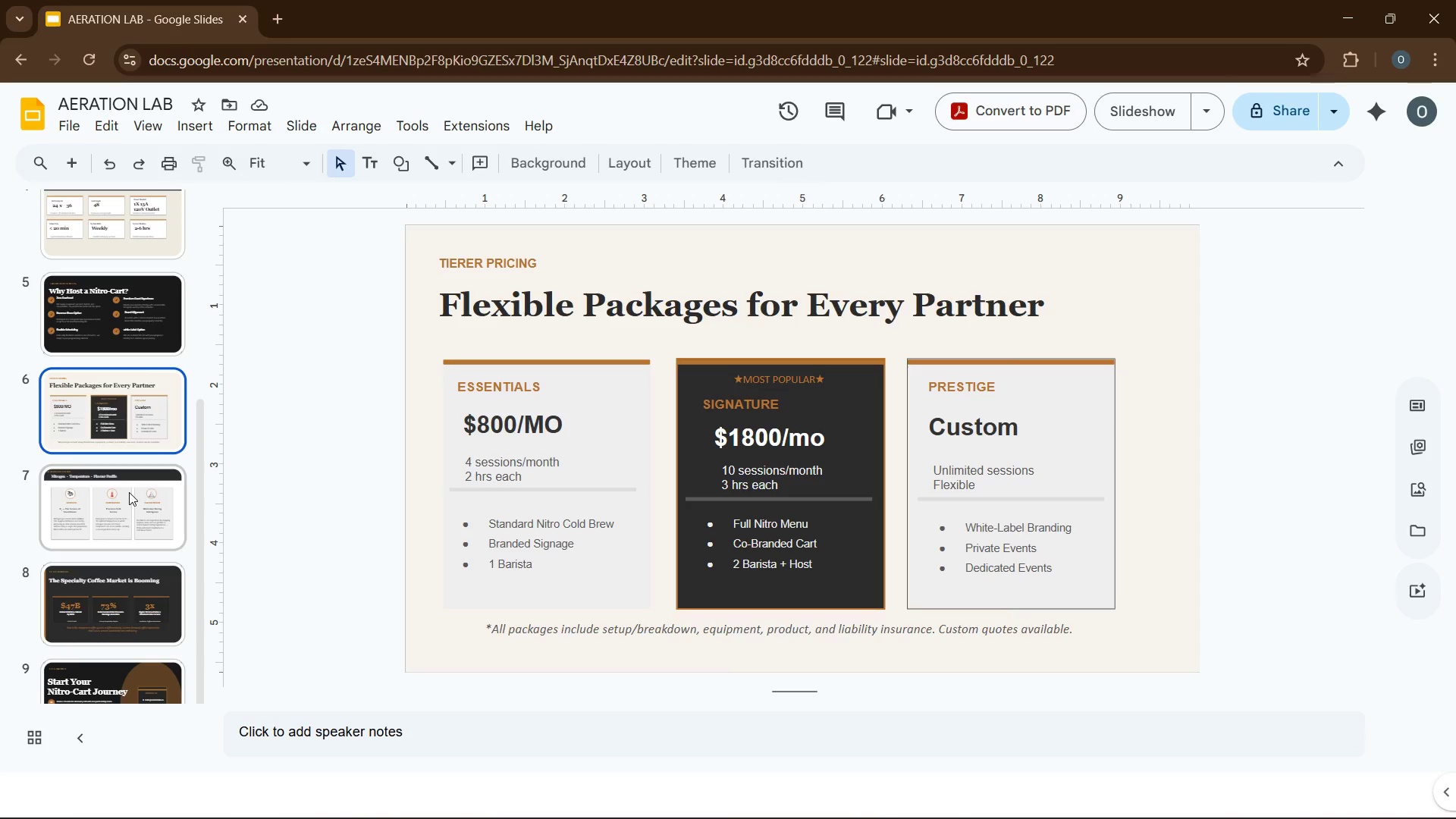 
left_click([128, 494])
 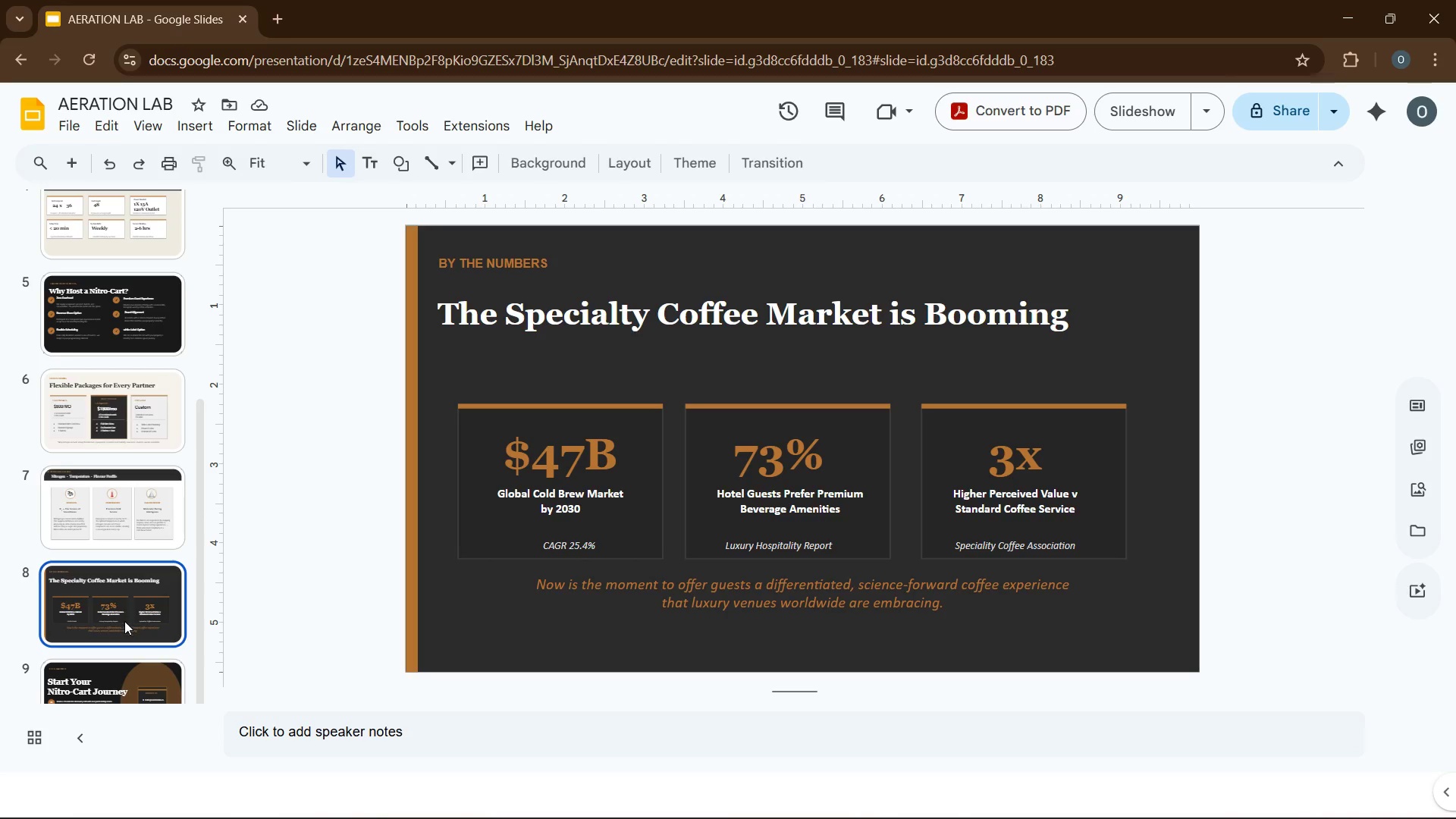 
left_click([140, 433])
 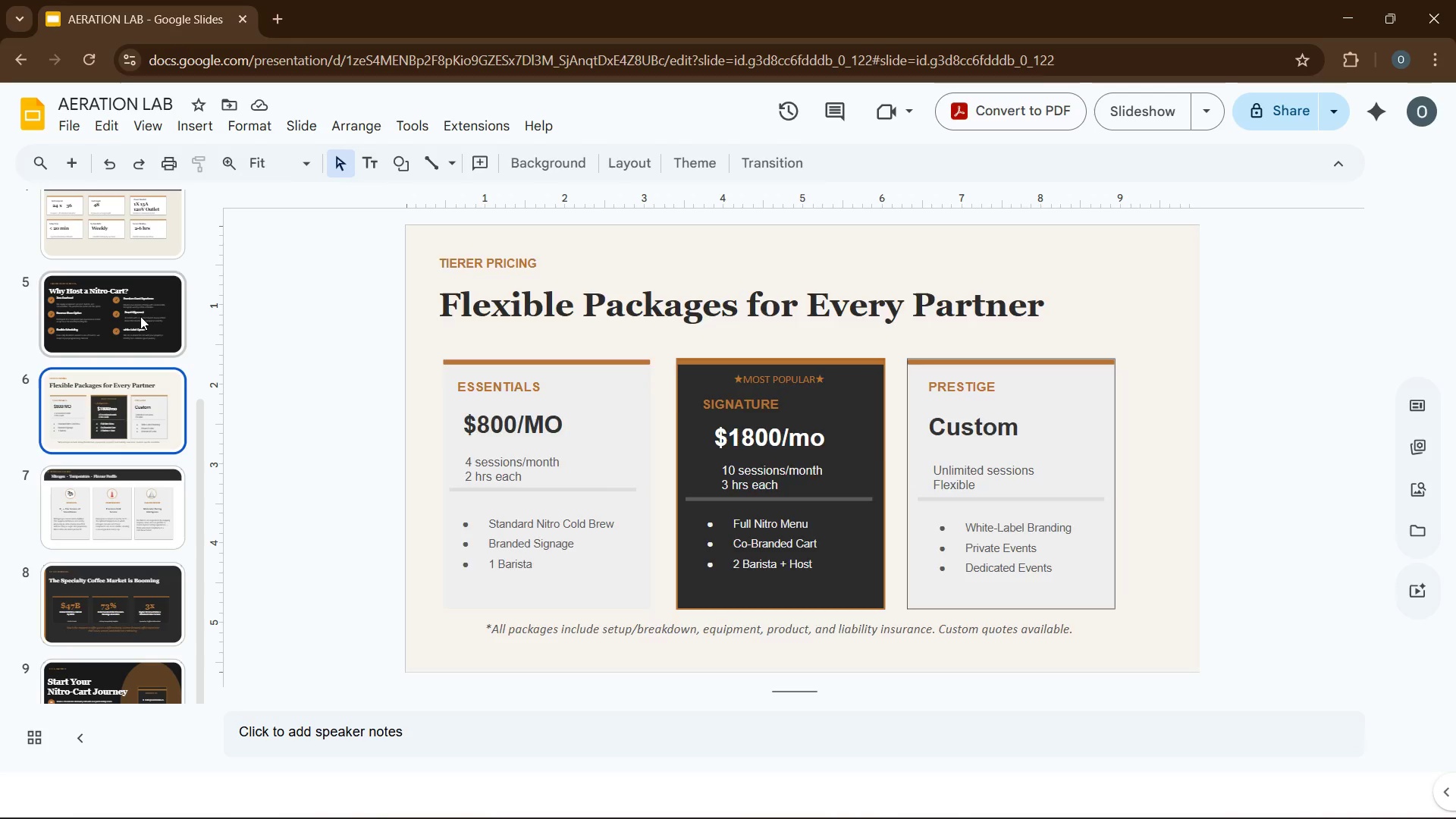 
left_click([140, 316])
 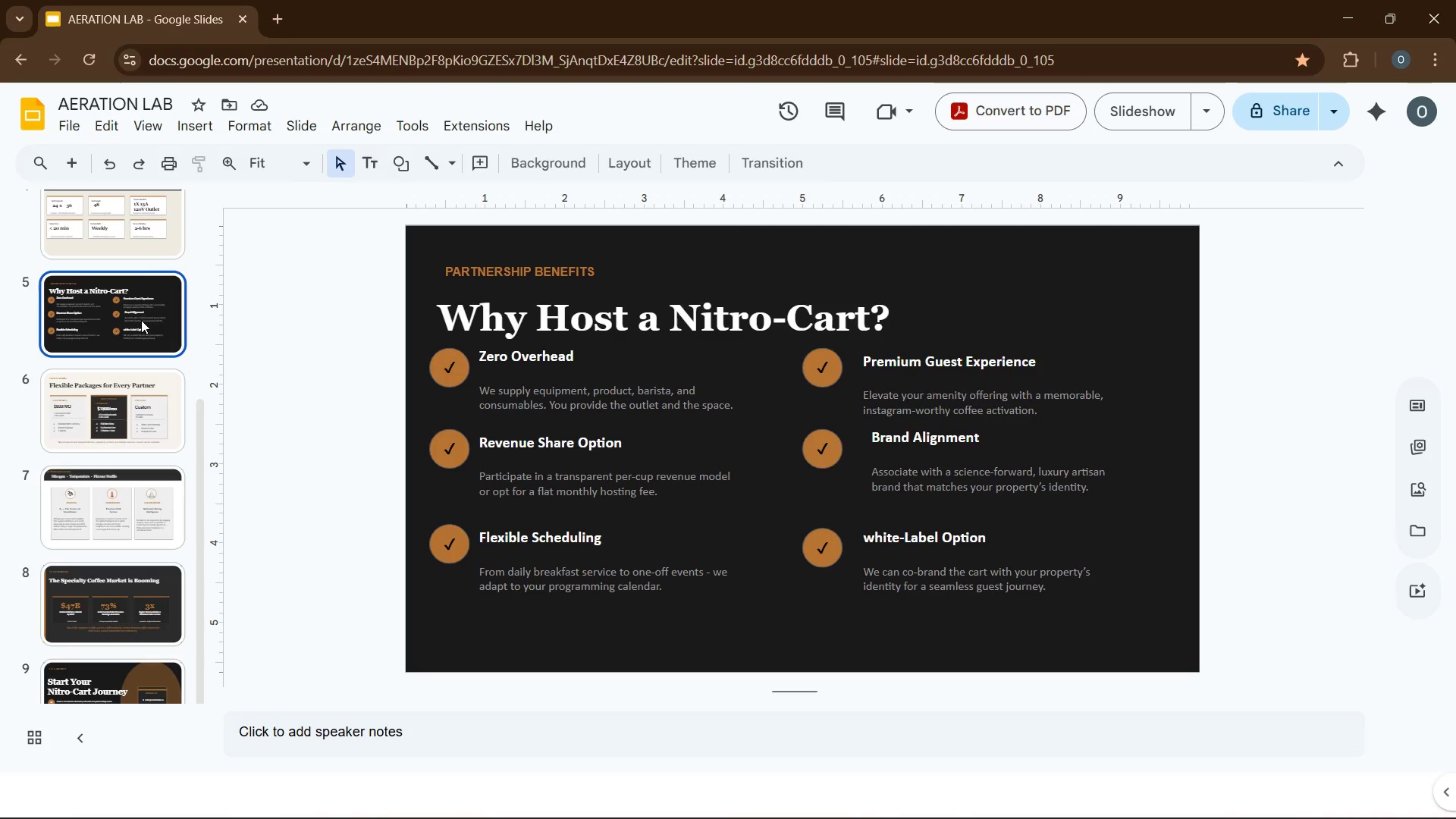 
scroll: coordinate [141, 320], scroll_direction: up, amount: 2.0
 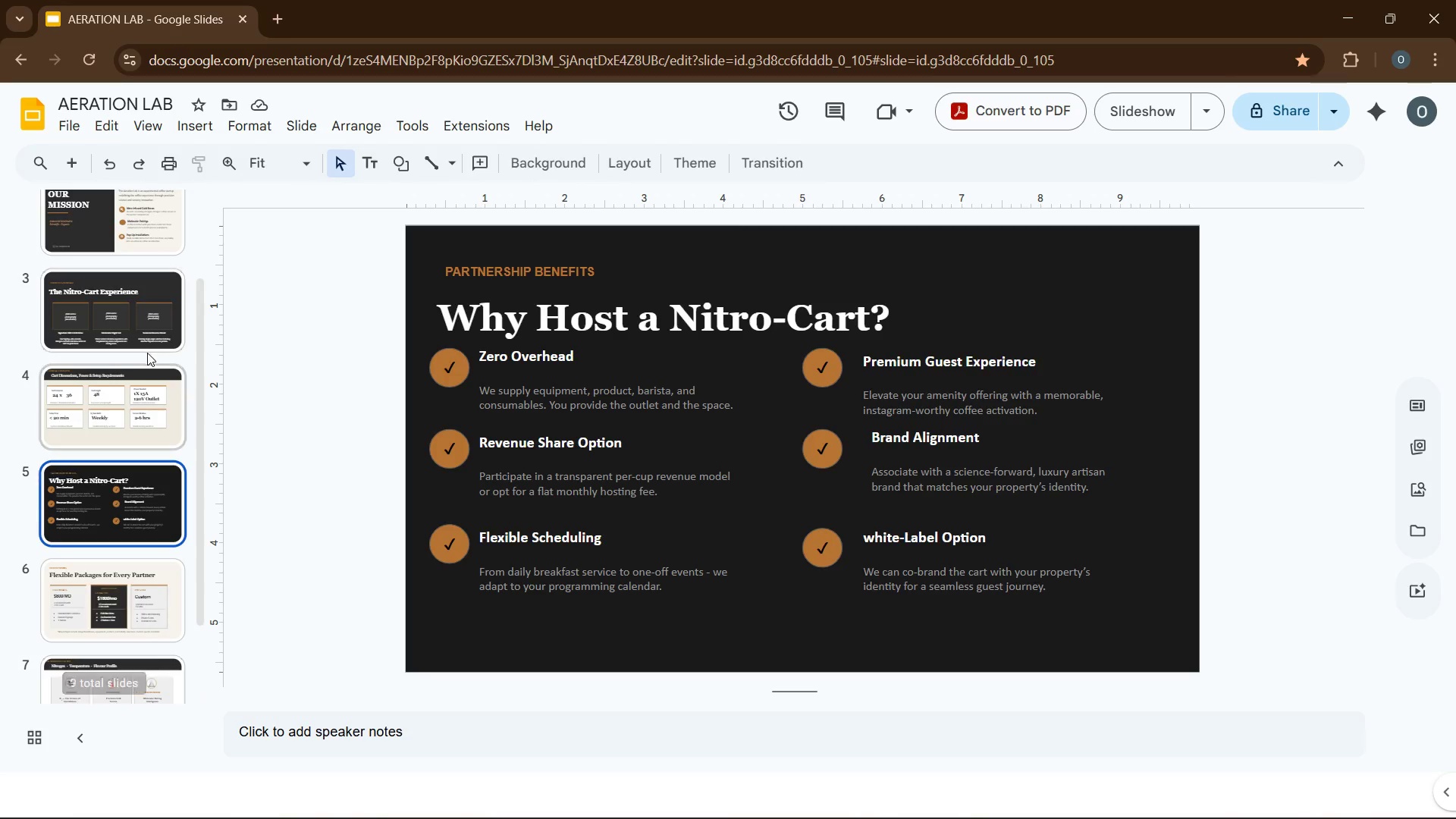 
left_click([145, 327])
 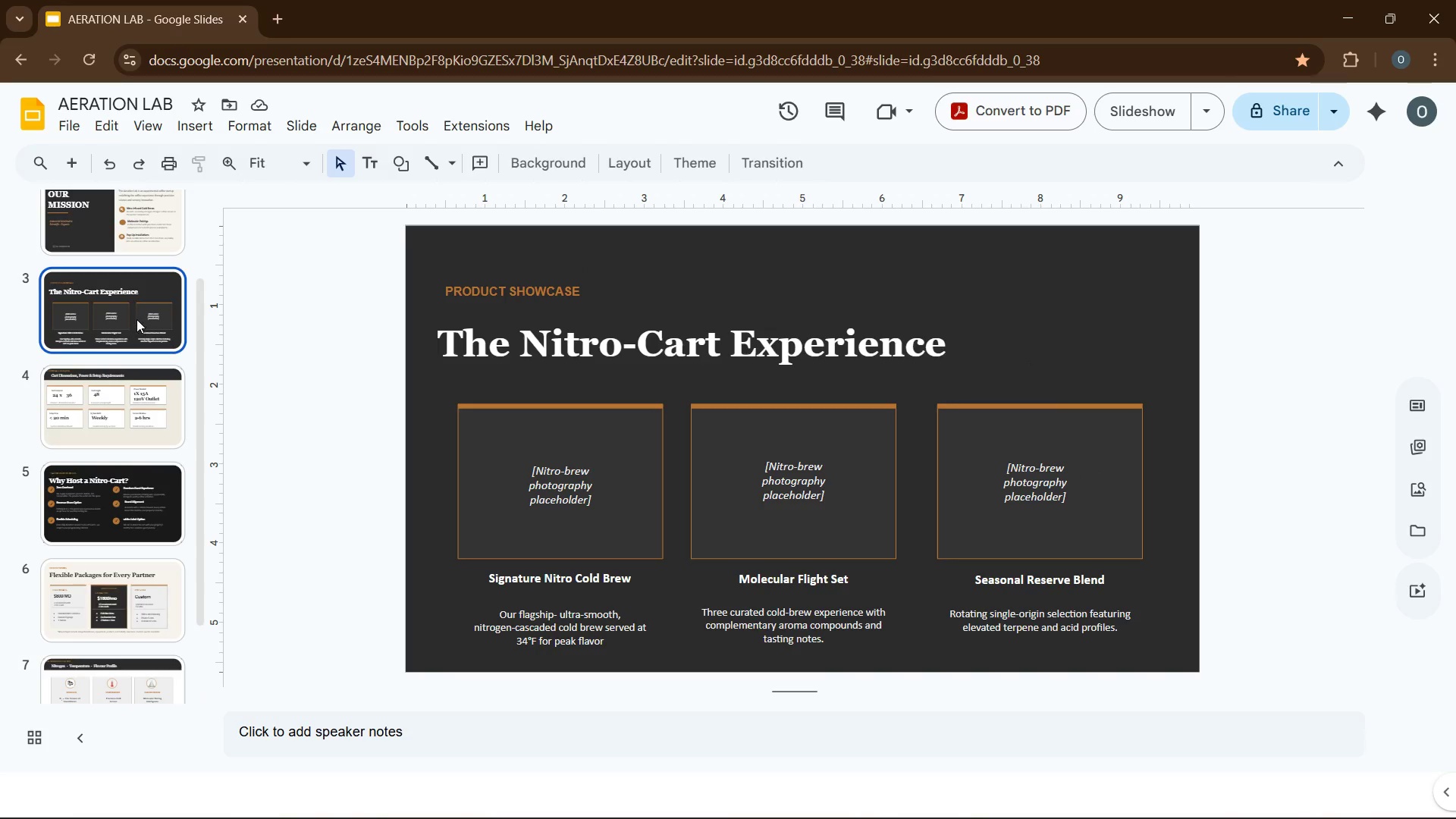 
scroll: coordinate [135, 316], scroll_direction: up, amount: 1.0
 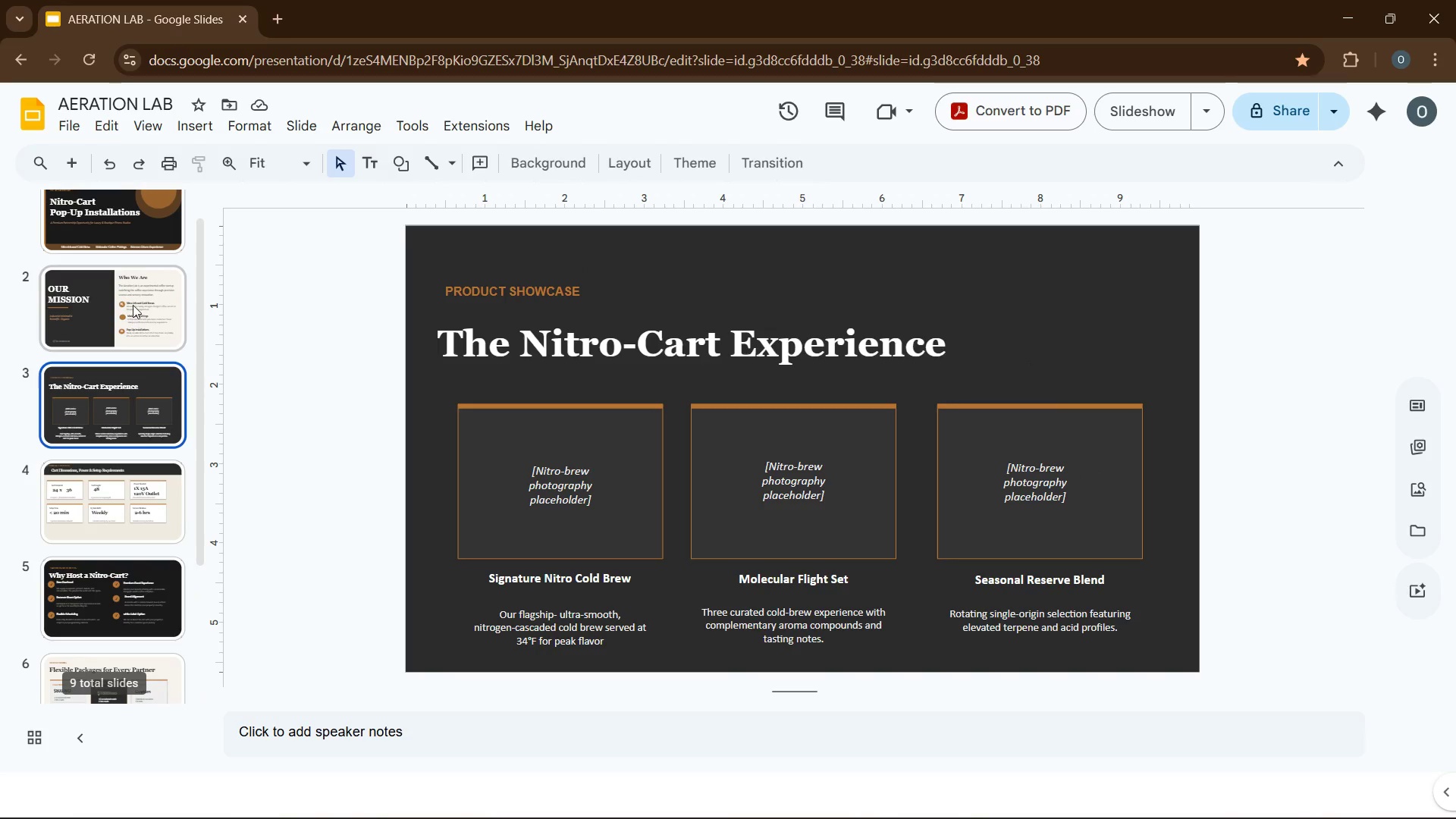 
left_click([133, 300])
 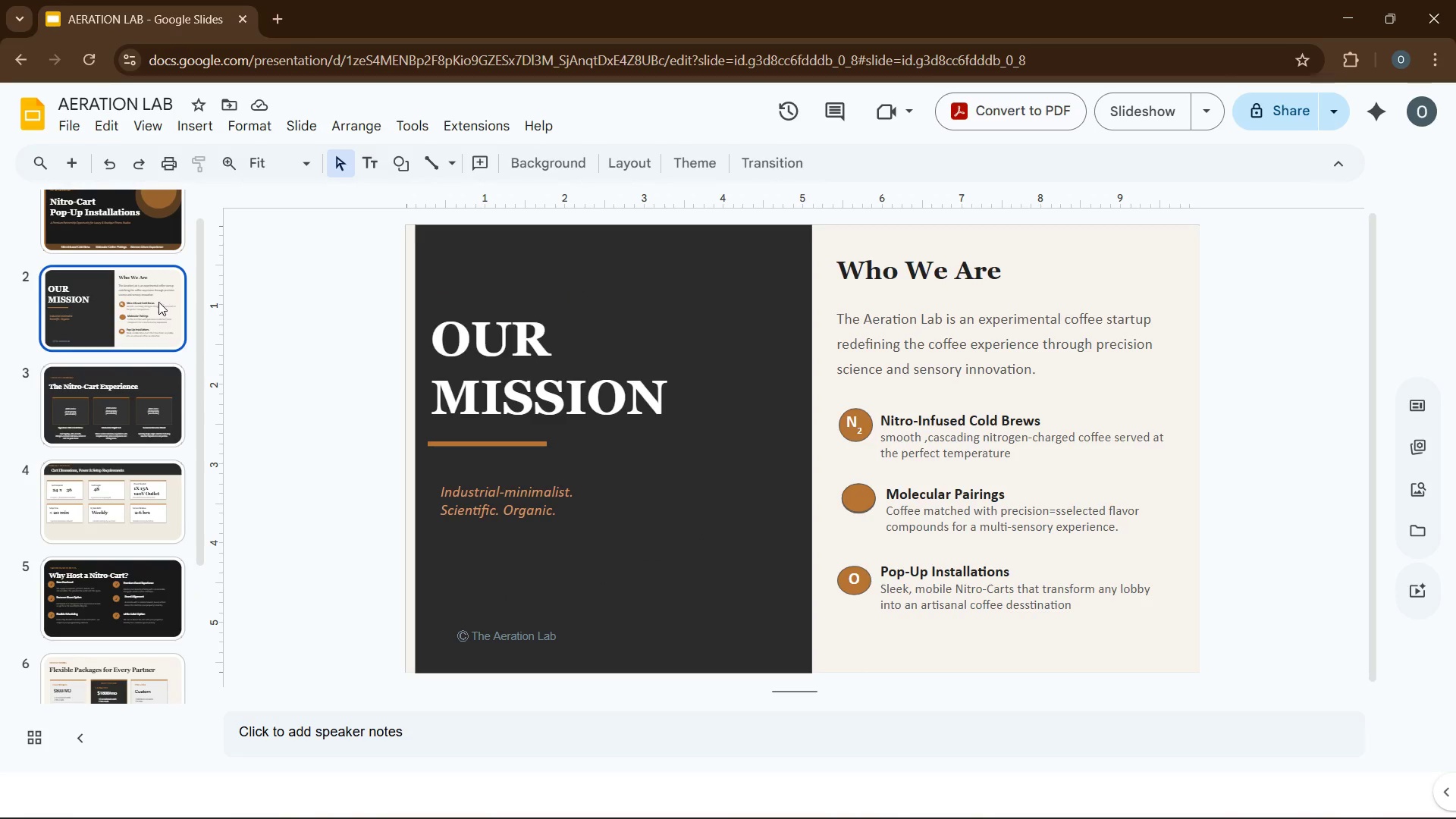 
left_click([144, 229])
 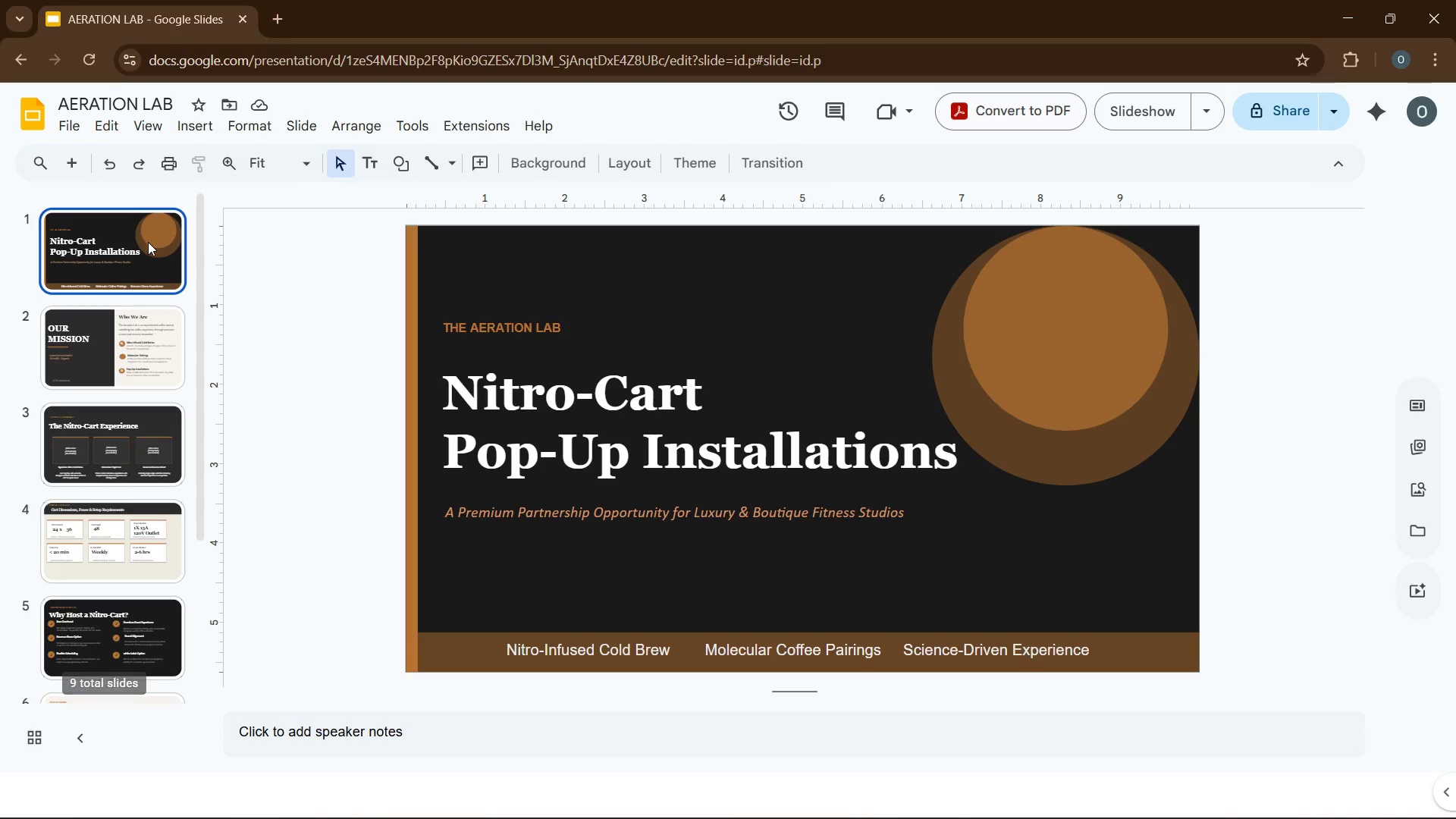 
scroll: coordinate [146, 243], scroll_direction: up, amount: 3.0
 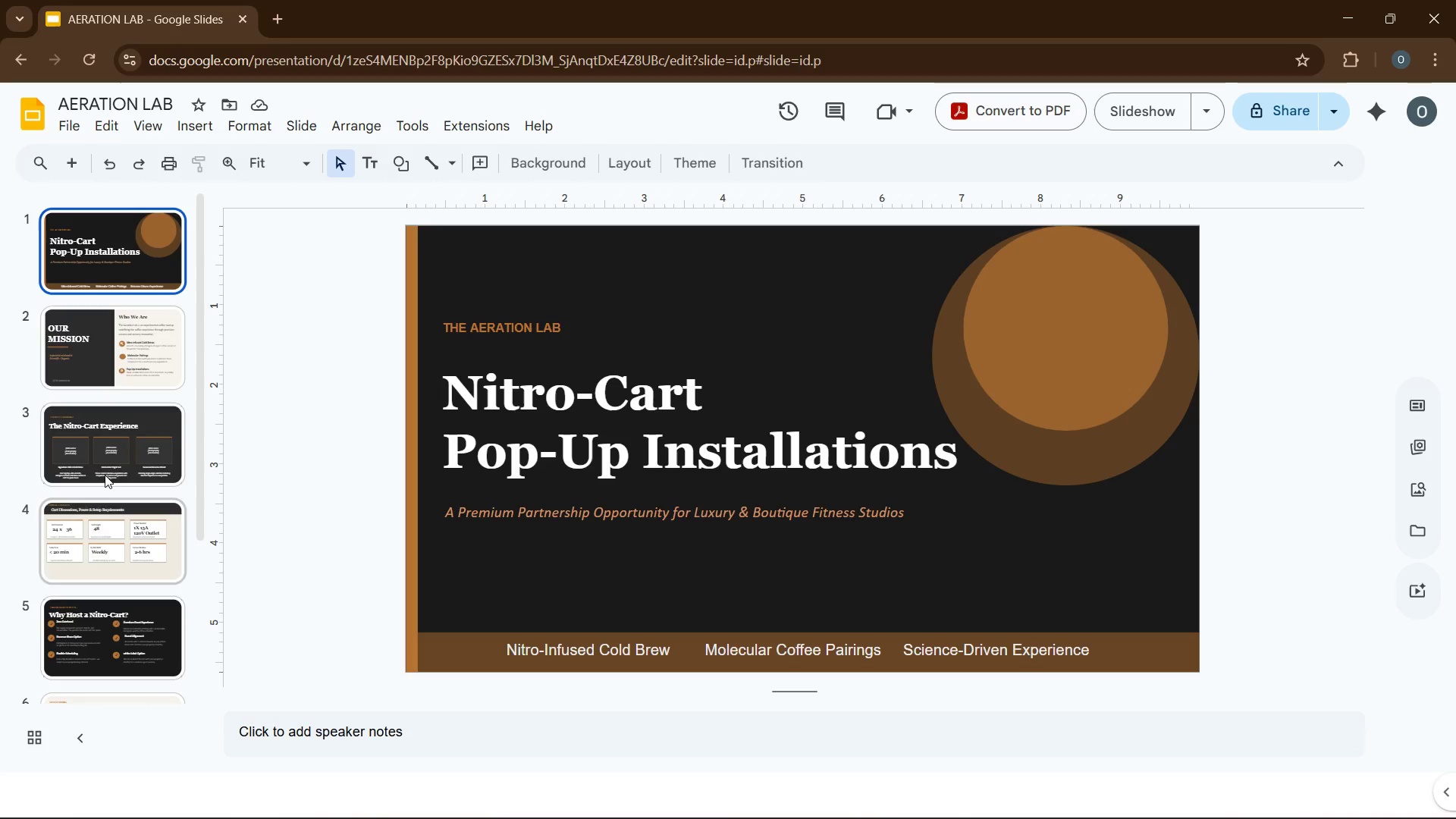 
left_click([105, 463])
 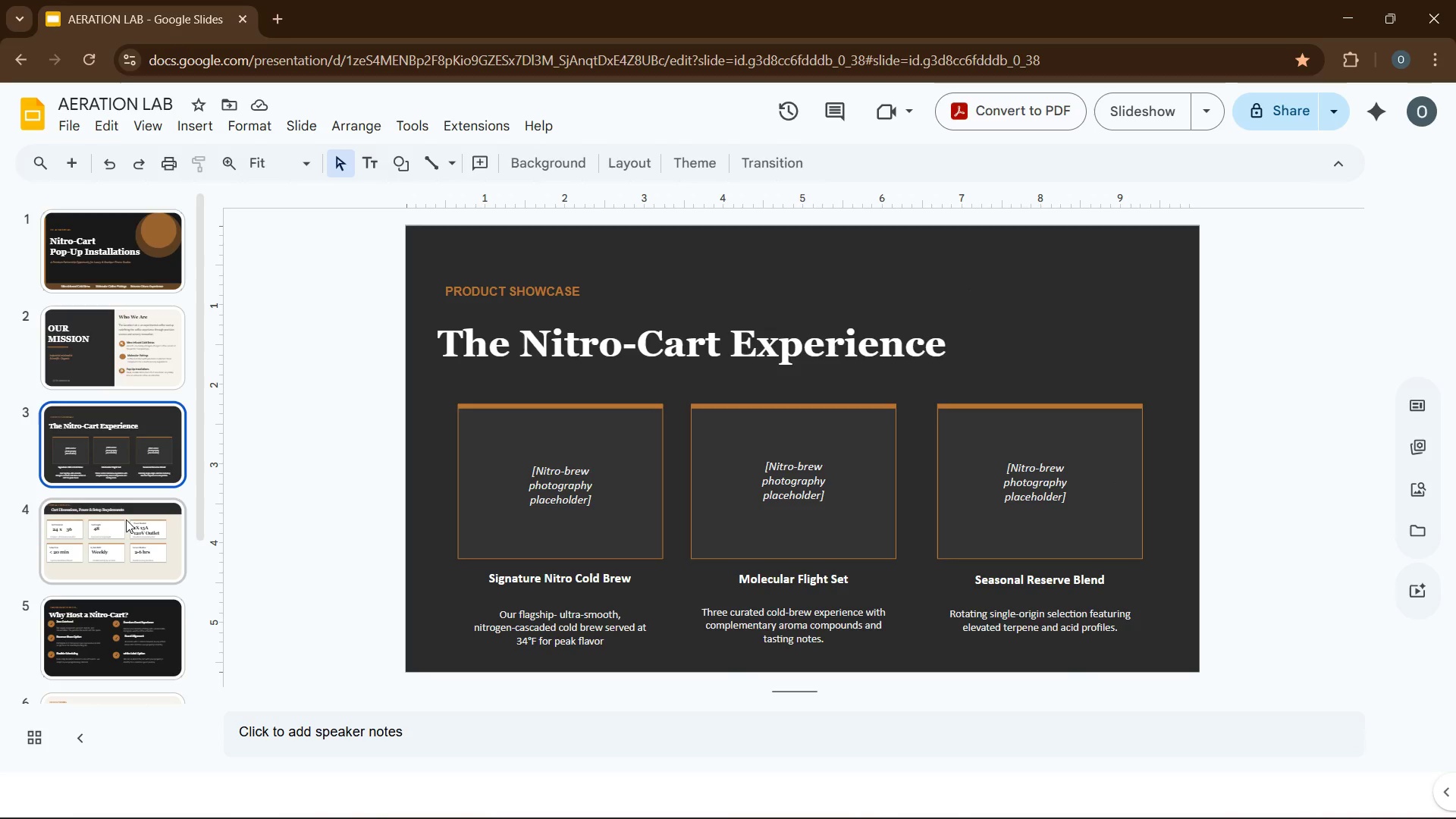 
left_click([129, 528])
 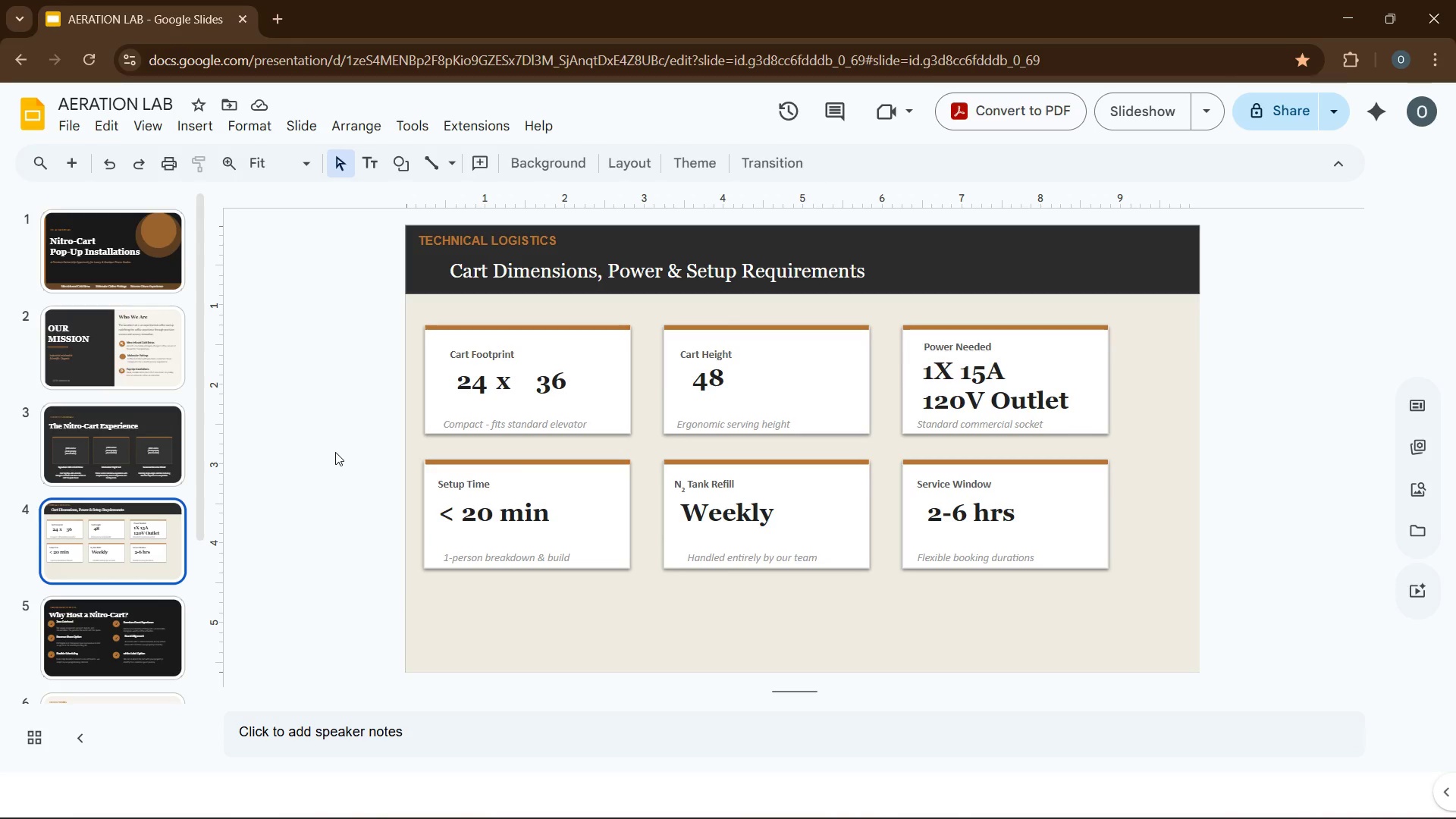 
wait(18.73)
 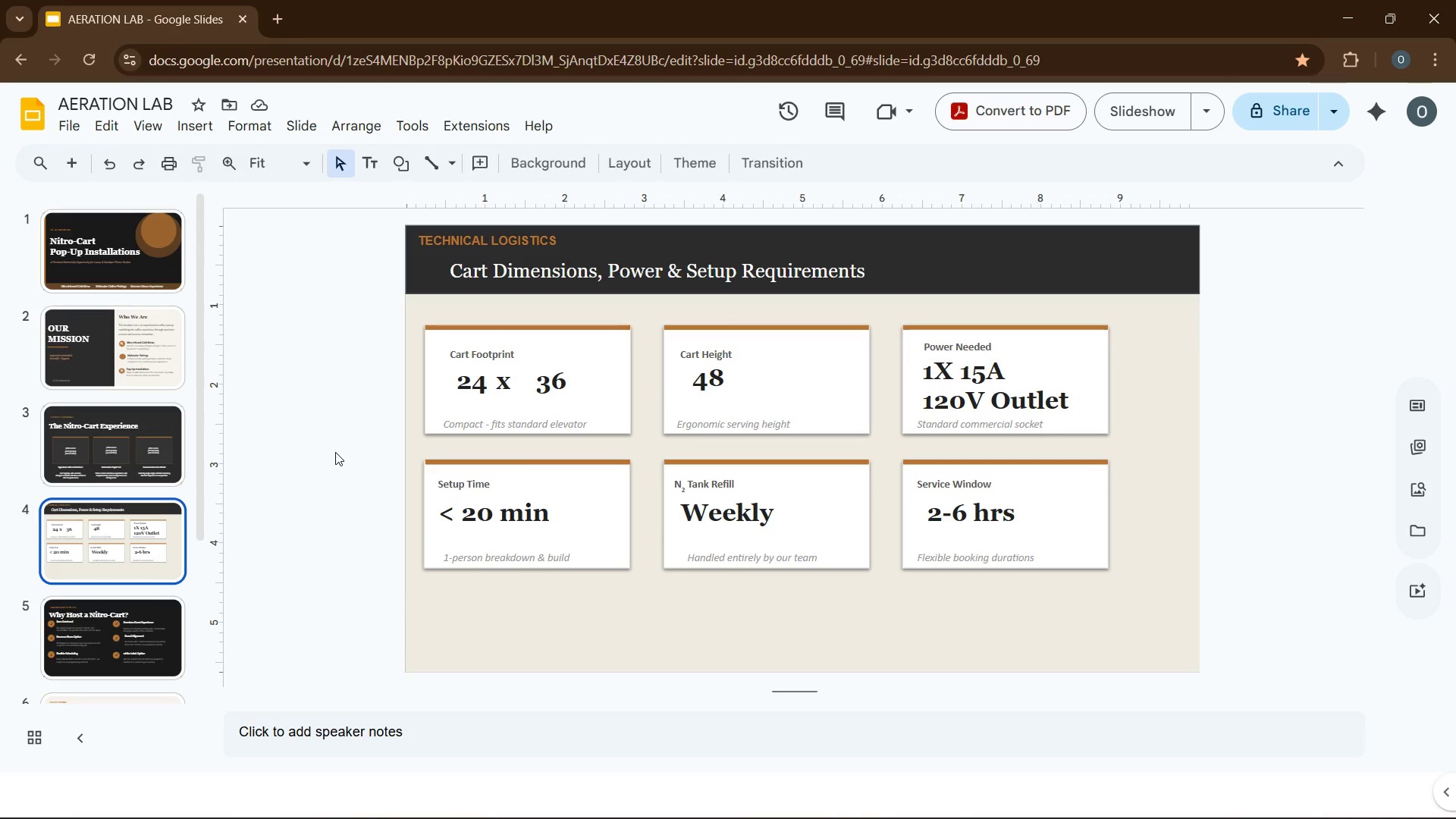 
left_click([1161, 218])
 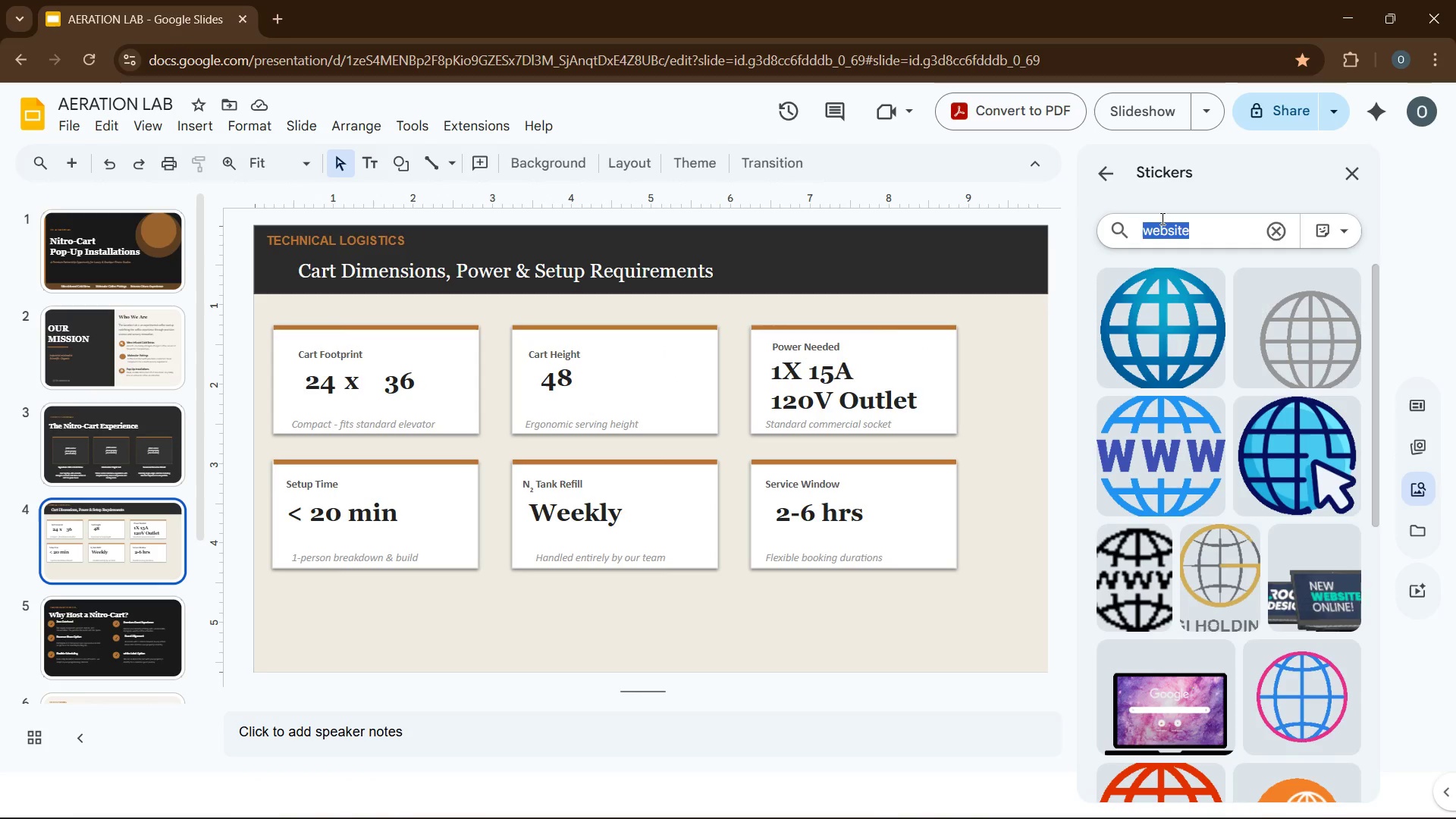 
type(inv)
key(Backspace)
type(ches)
 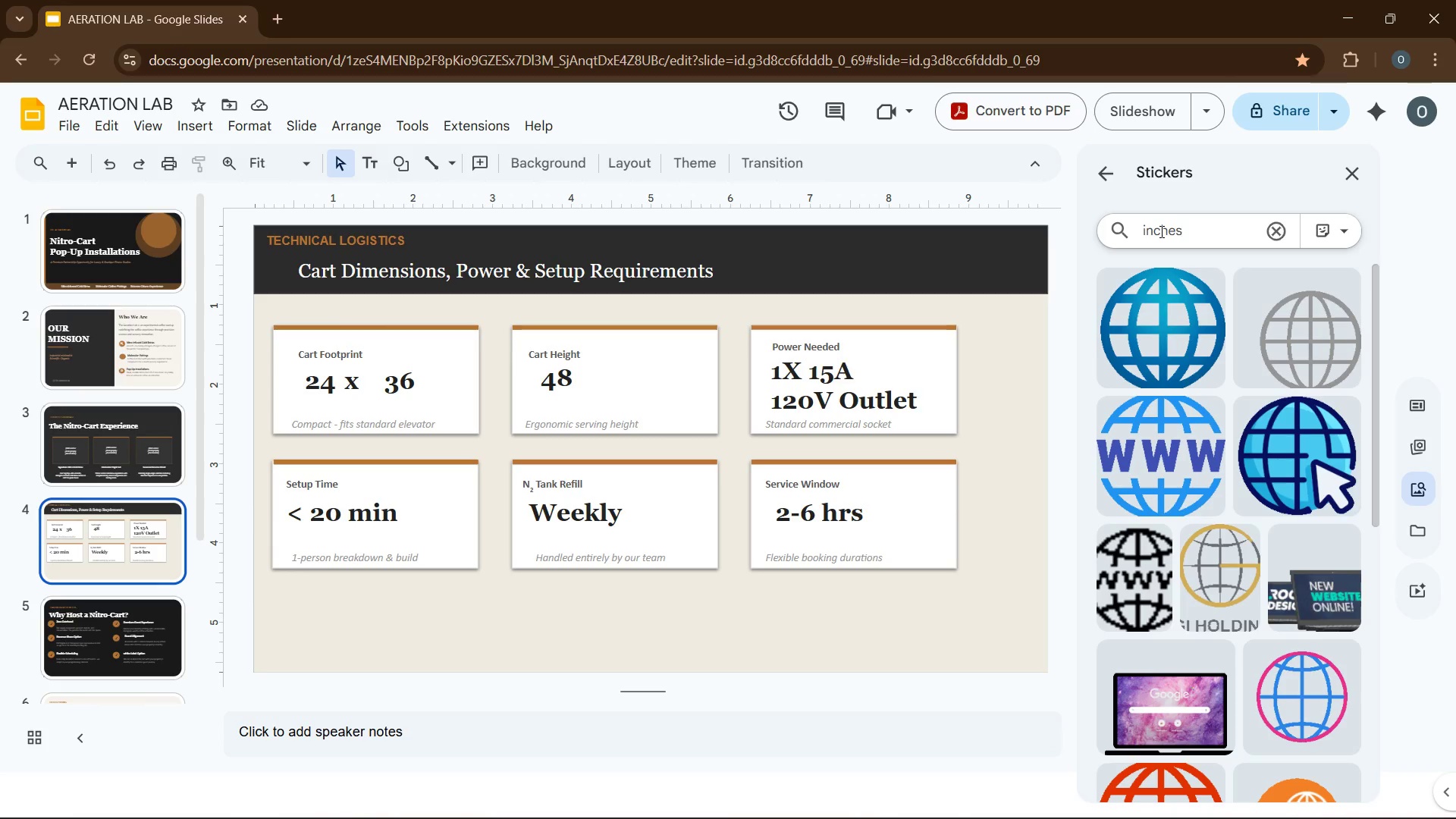 
key(Enter)
 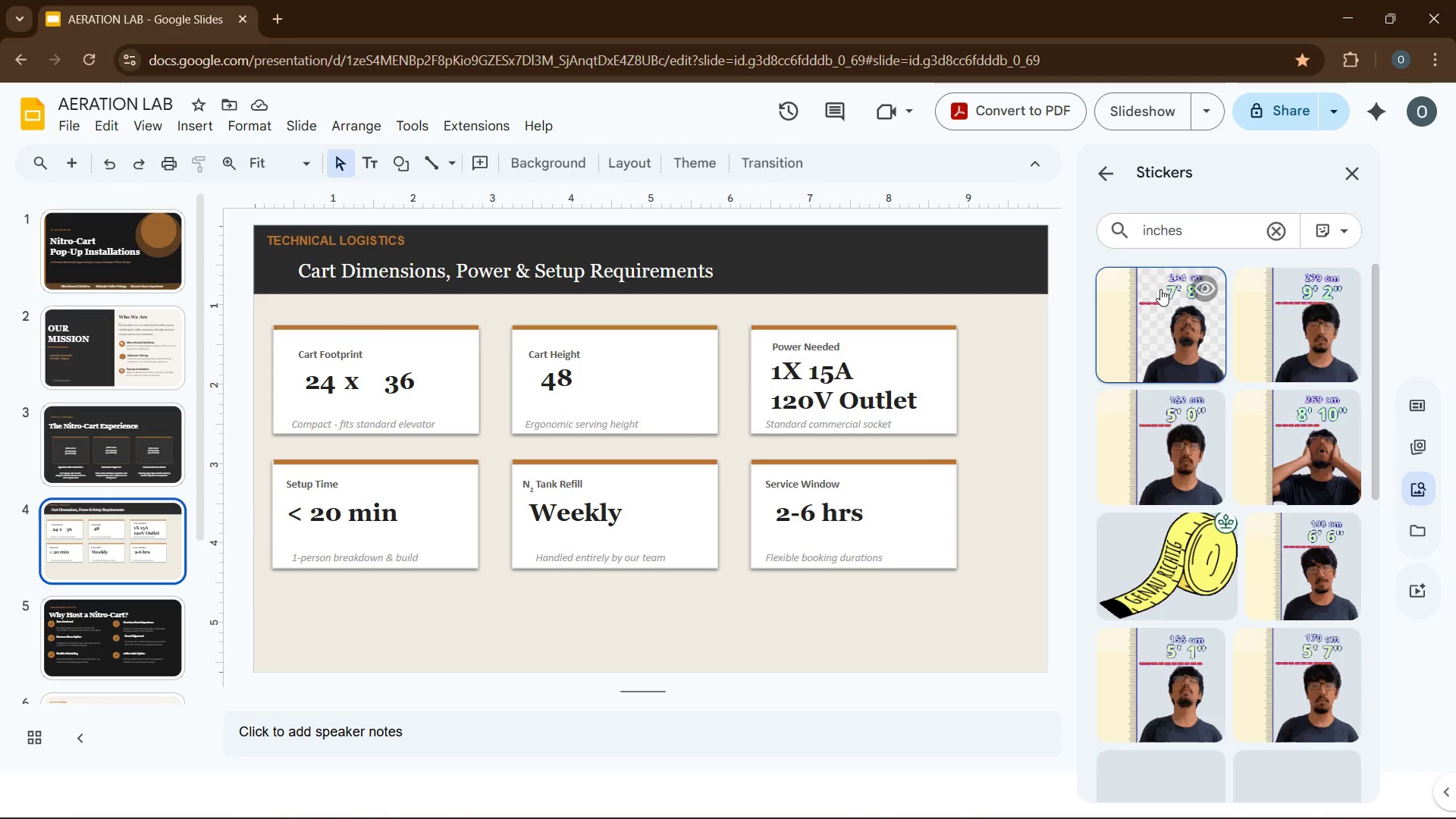 
scroll: coordinate [1248, 414], scroll_direction: down, amount: 6.0
 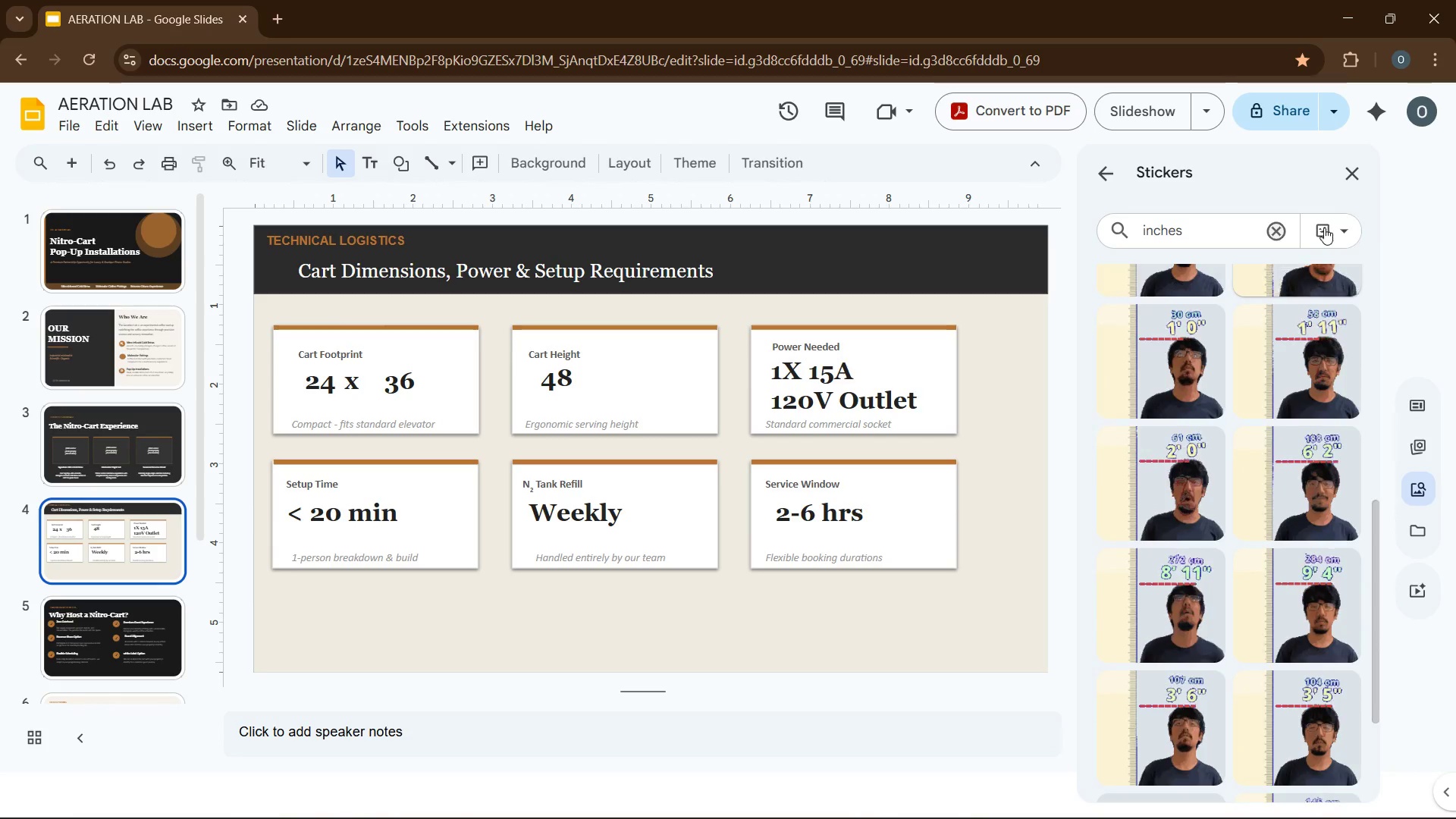 
left_click([1327, 228])
 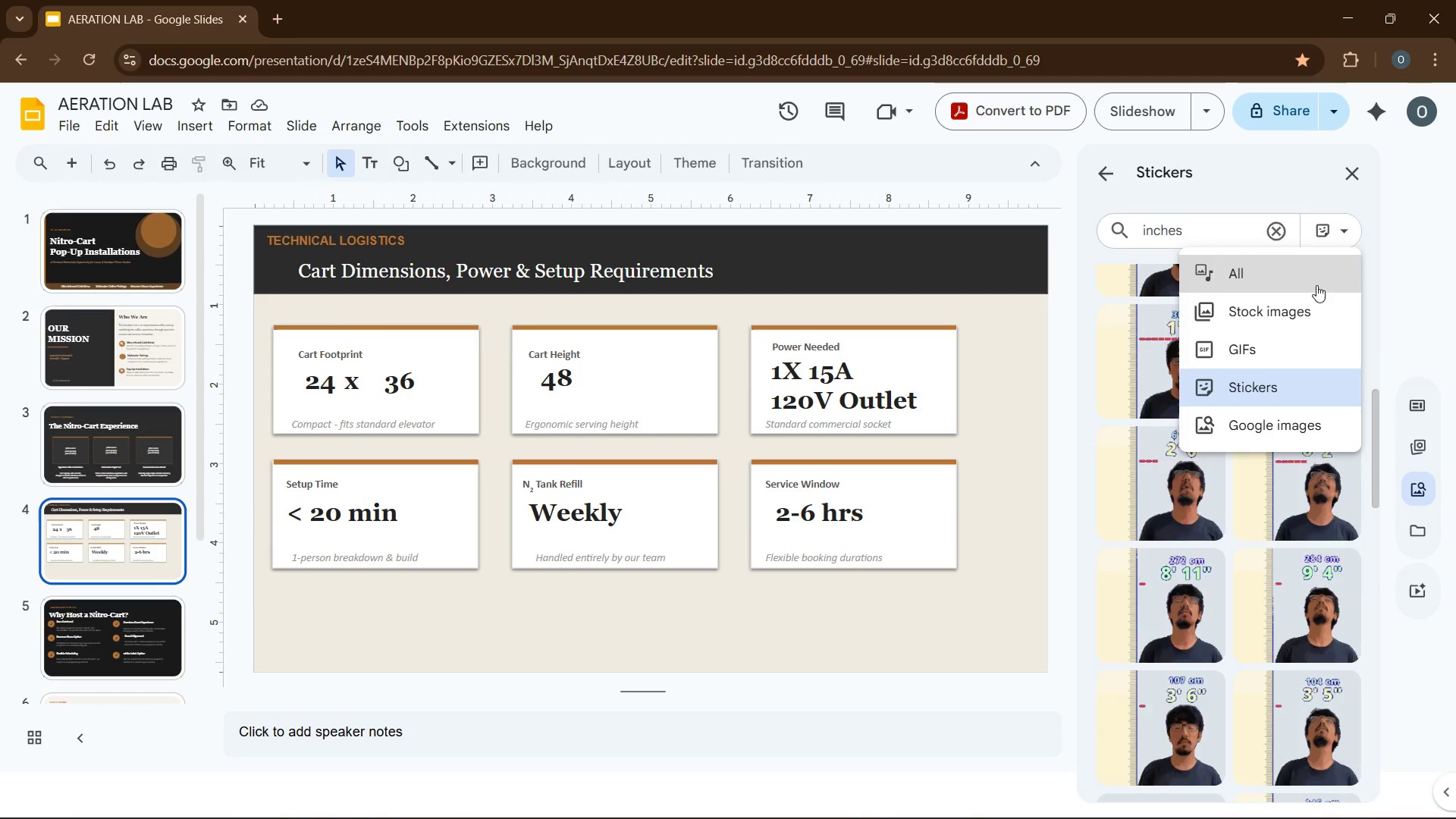 
left_click([1307, 317])
 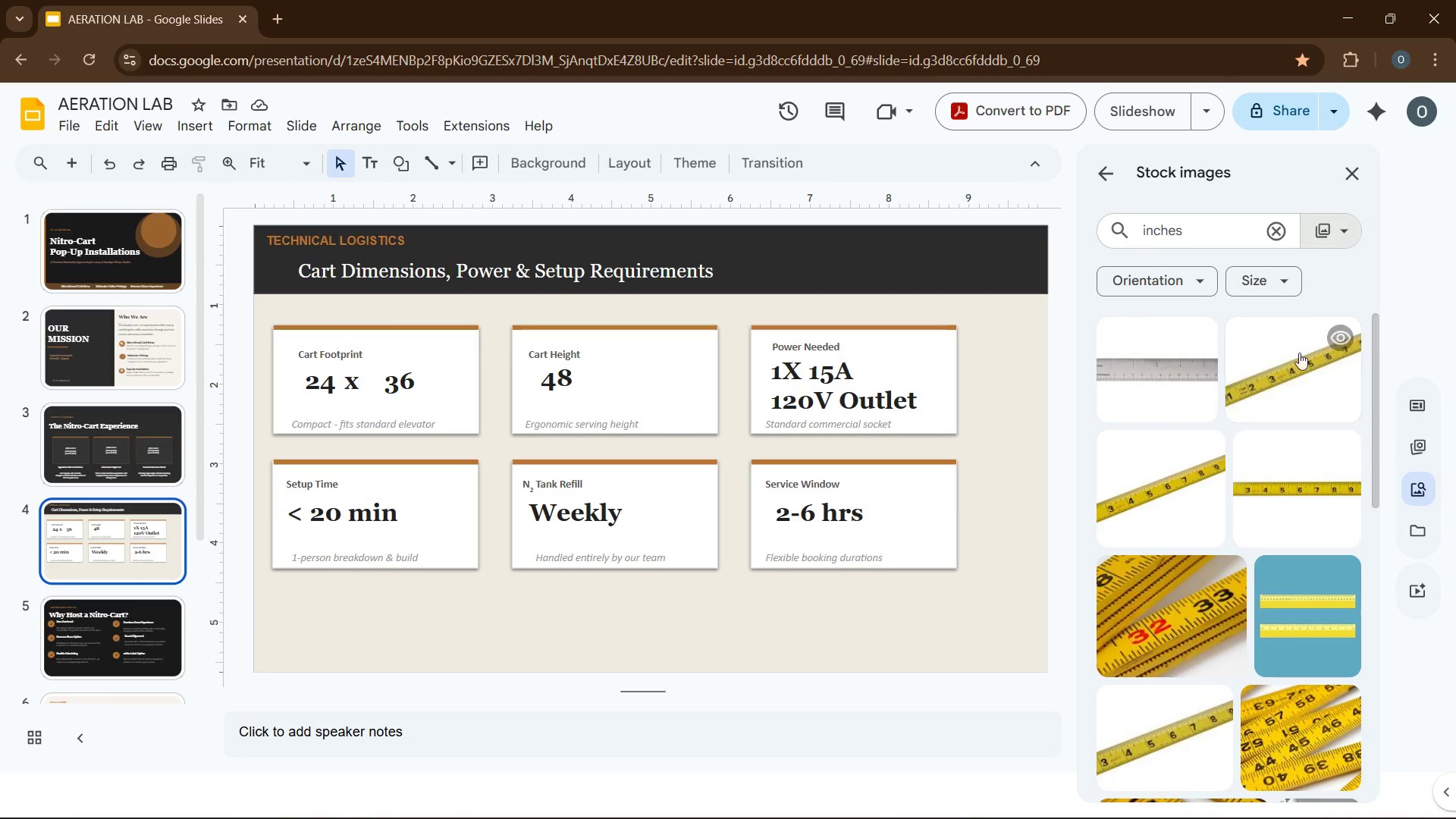 
scroll: coordinate [1233, 528], scroll_direction: down, amount: 31.0
 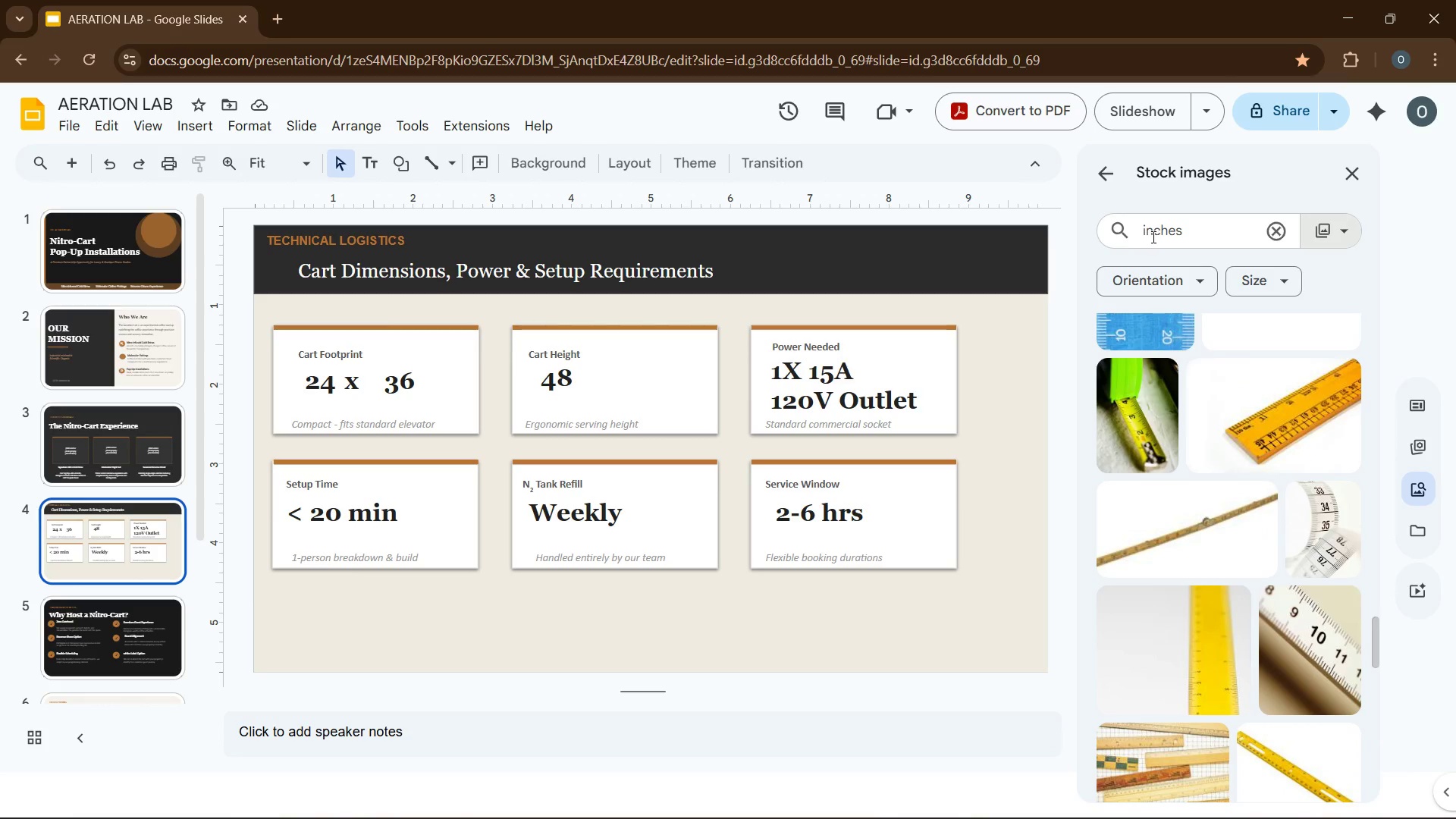 
left_click([1188, 237])
 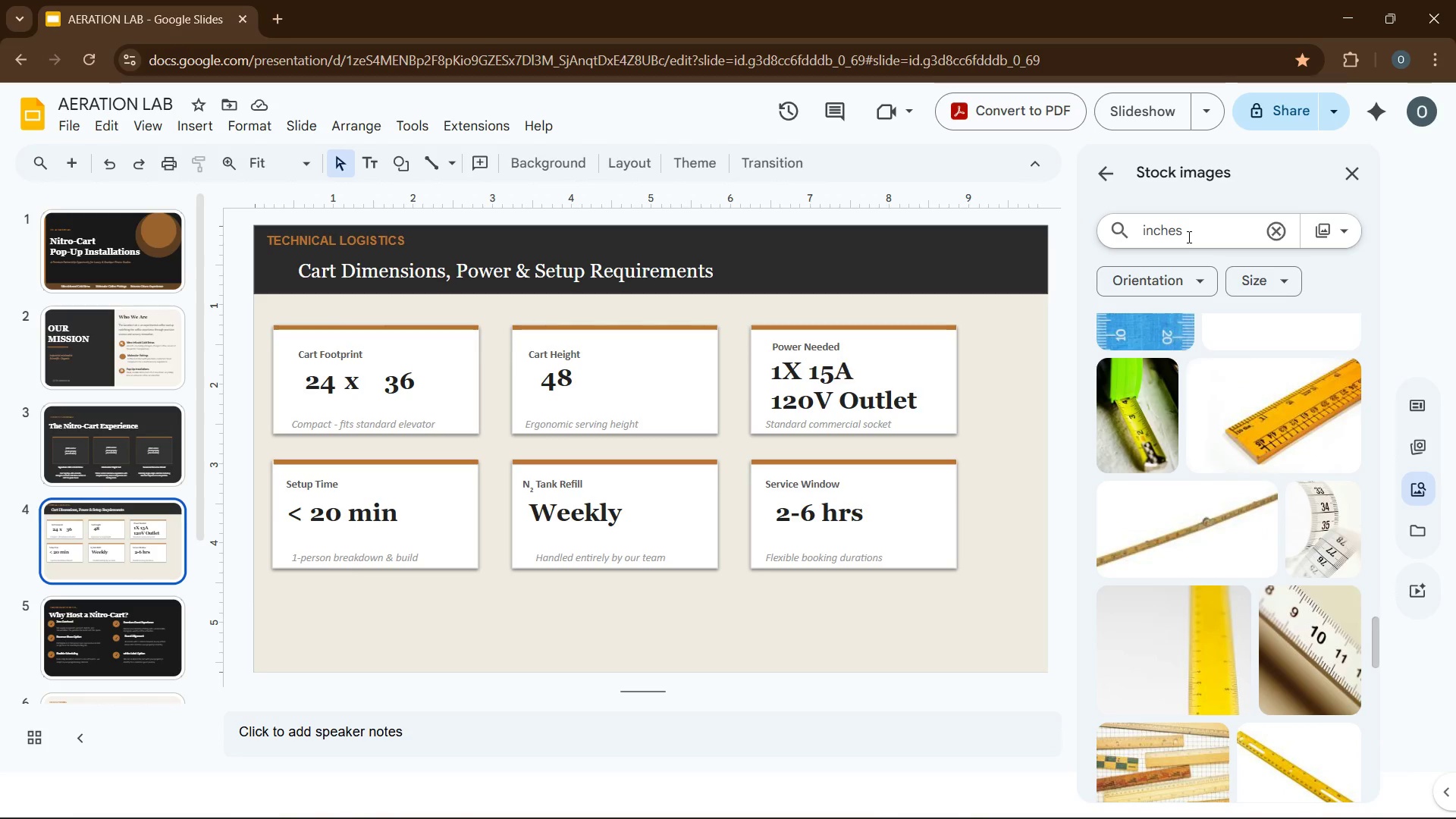 
key(Backspace)
 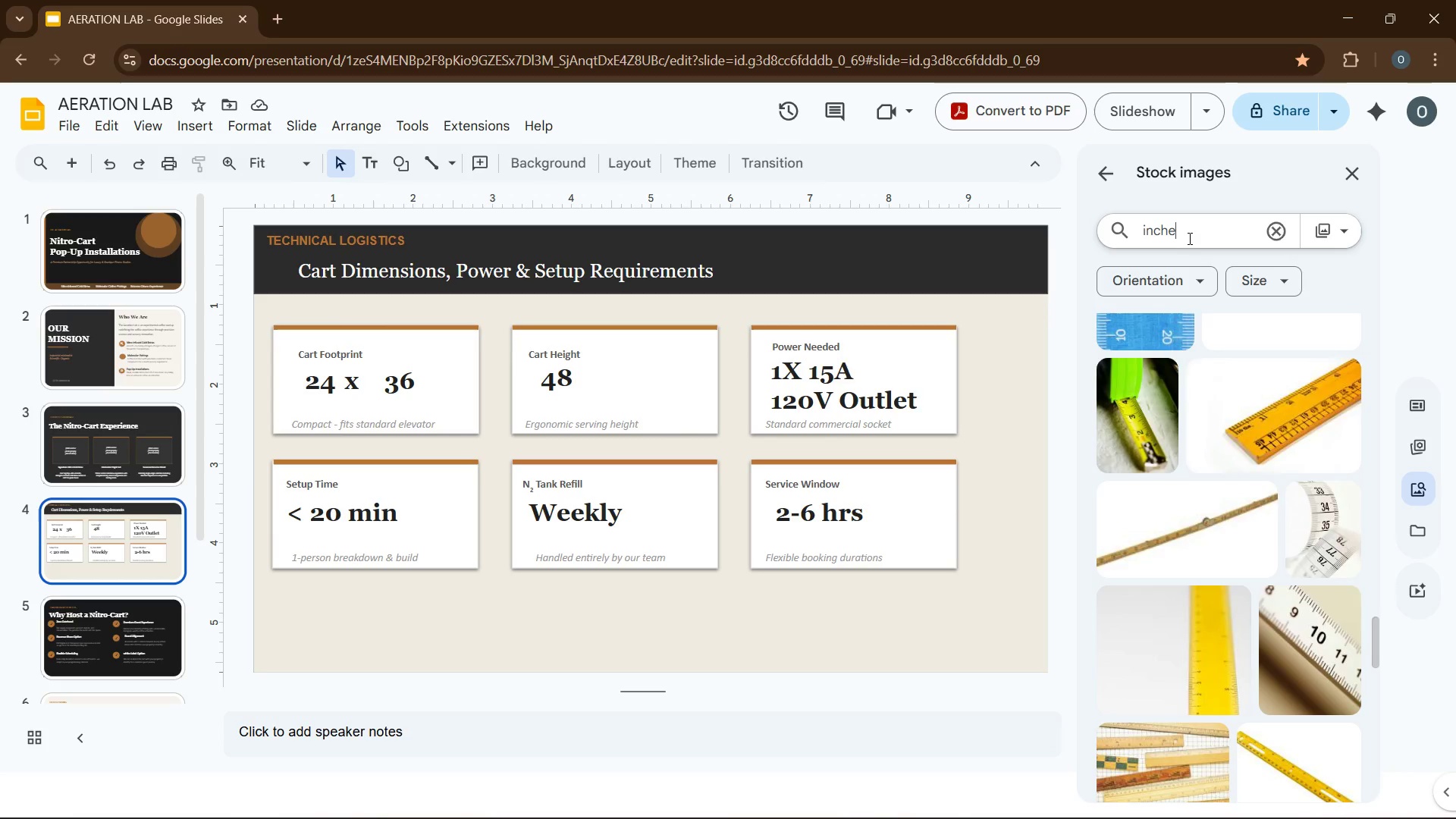 
key(Enter)
 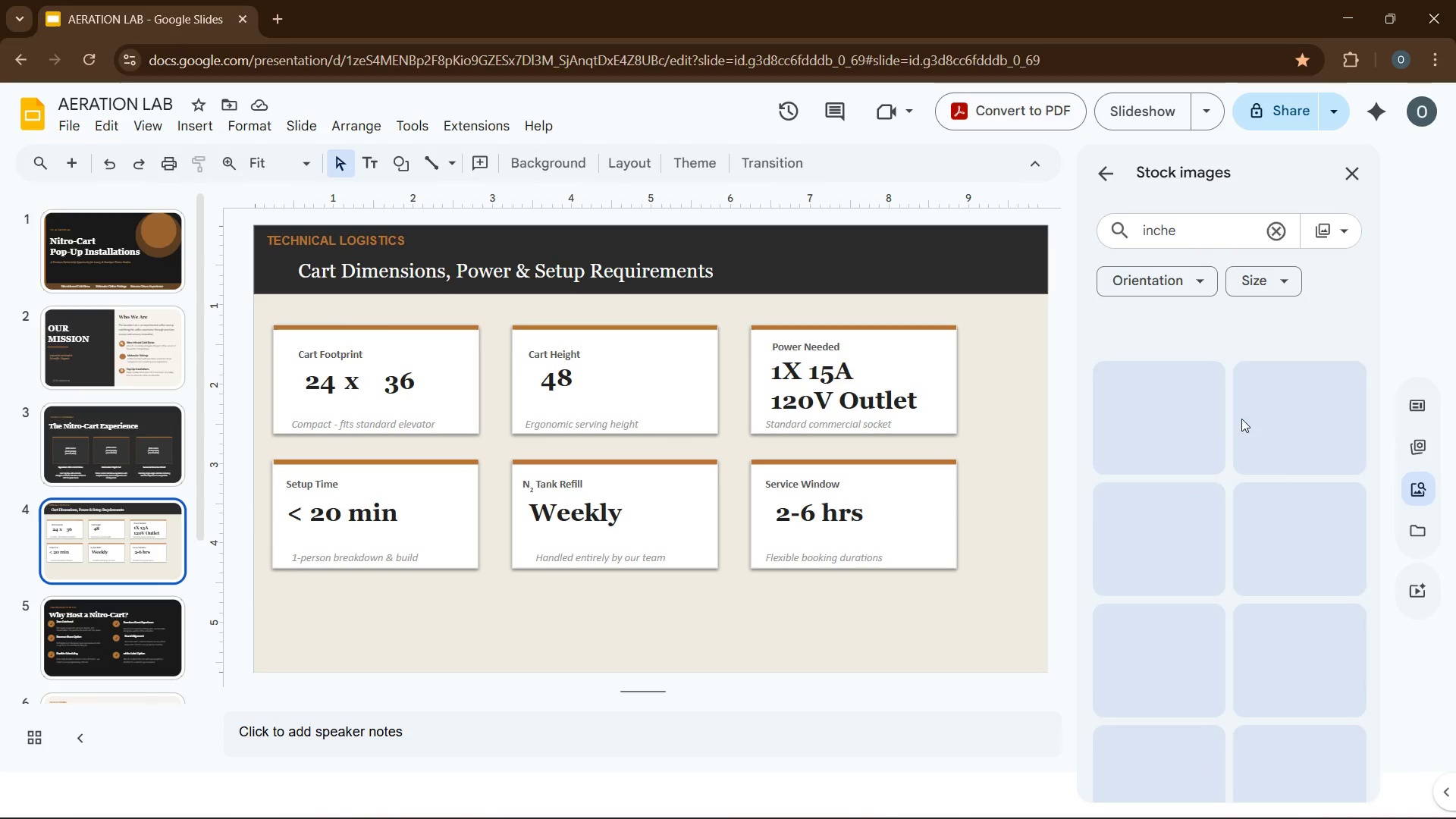 
scroll: coordinate [1200, 484], scroll_direction: down, amount: 62.0
 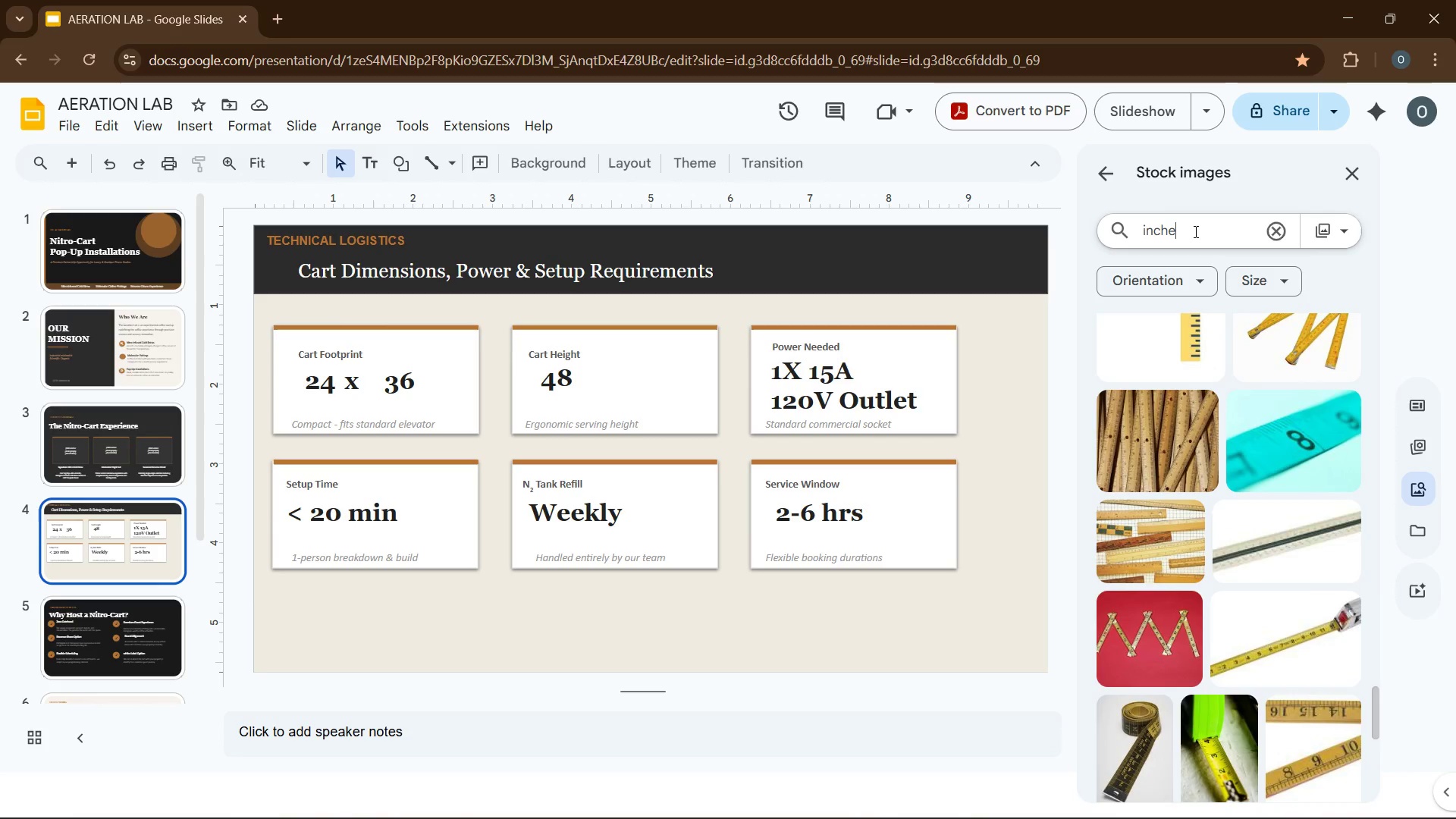 
type( symbol)
 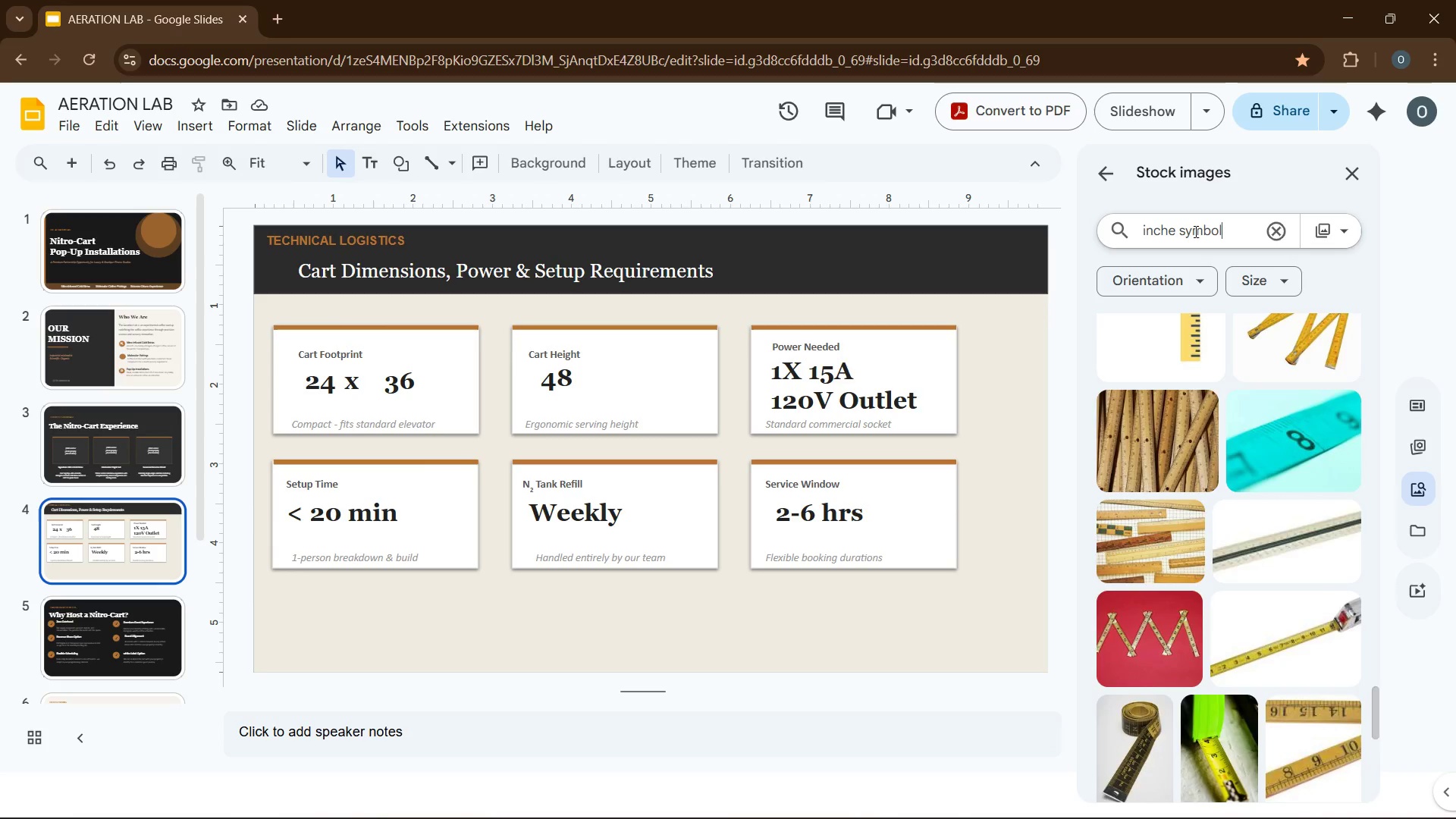 
key(Enter)
 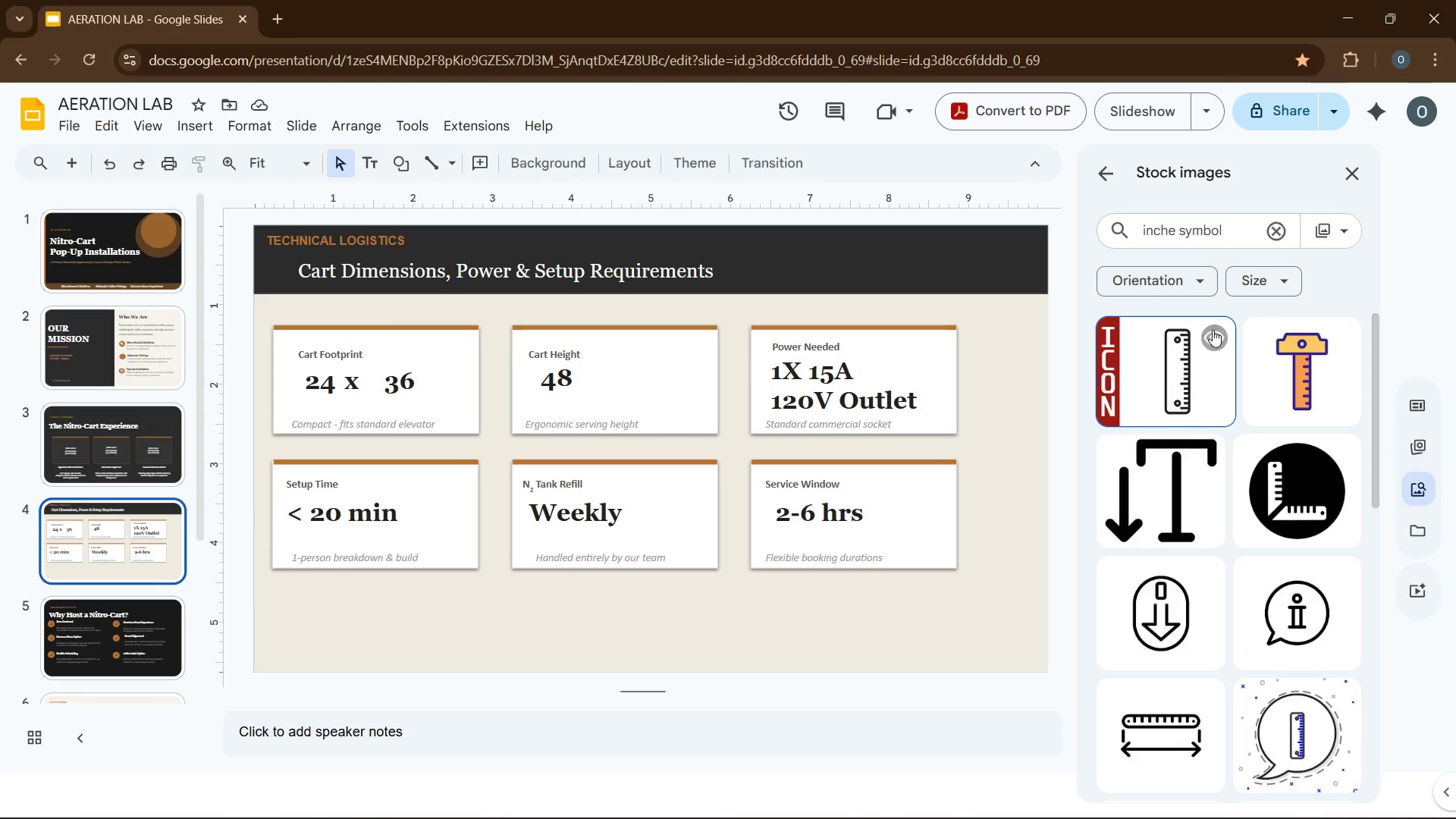 
scroll: coordinate [1227, 430], scroll_direction: down, amount: 13.0
 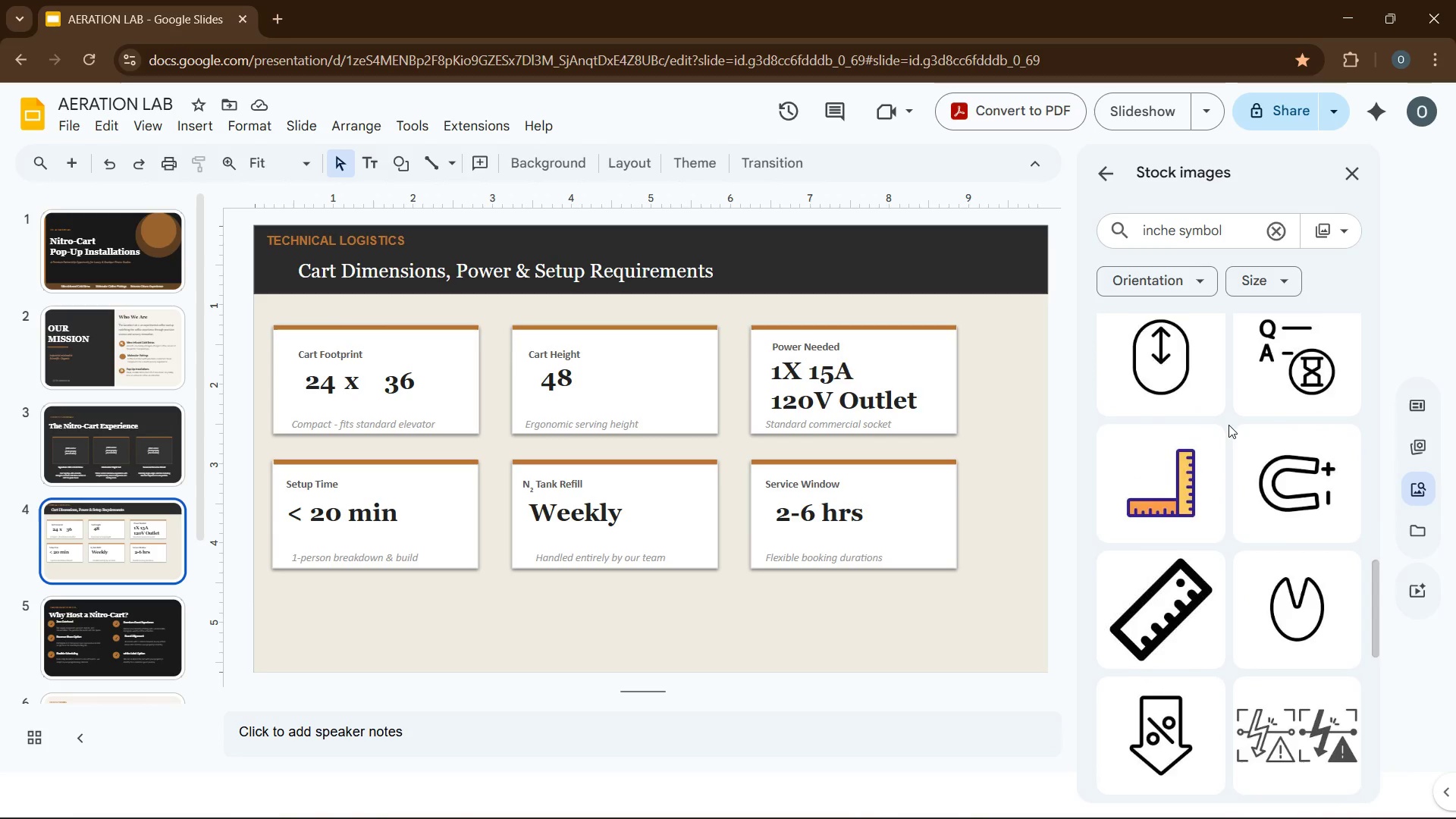 
scroll: coordinate [1288, 376], scroll_direction: up, amount: 9.0
 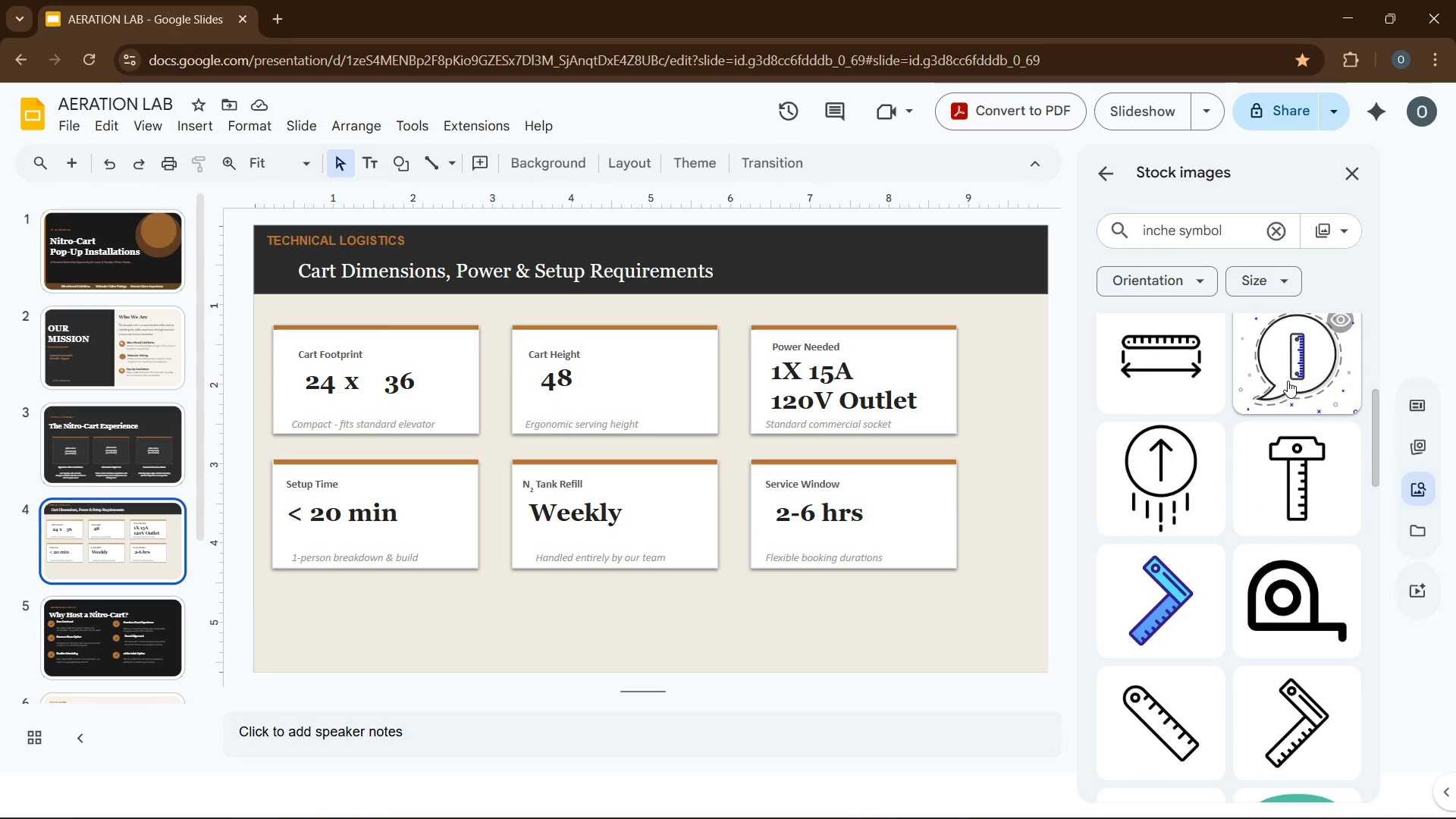 
scroll: coordinate [1283, 410], scroll_direction: down, amount: 17.0
 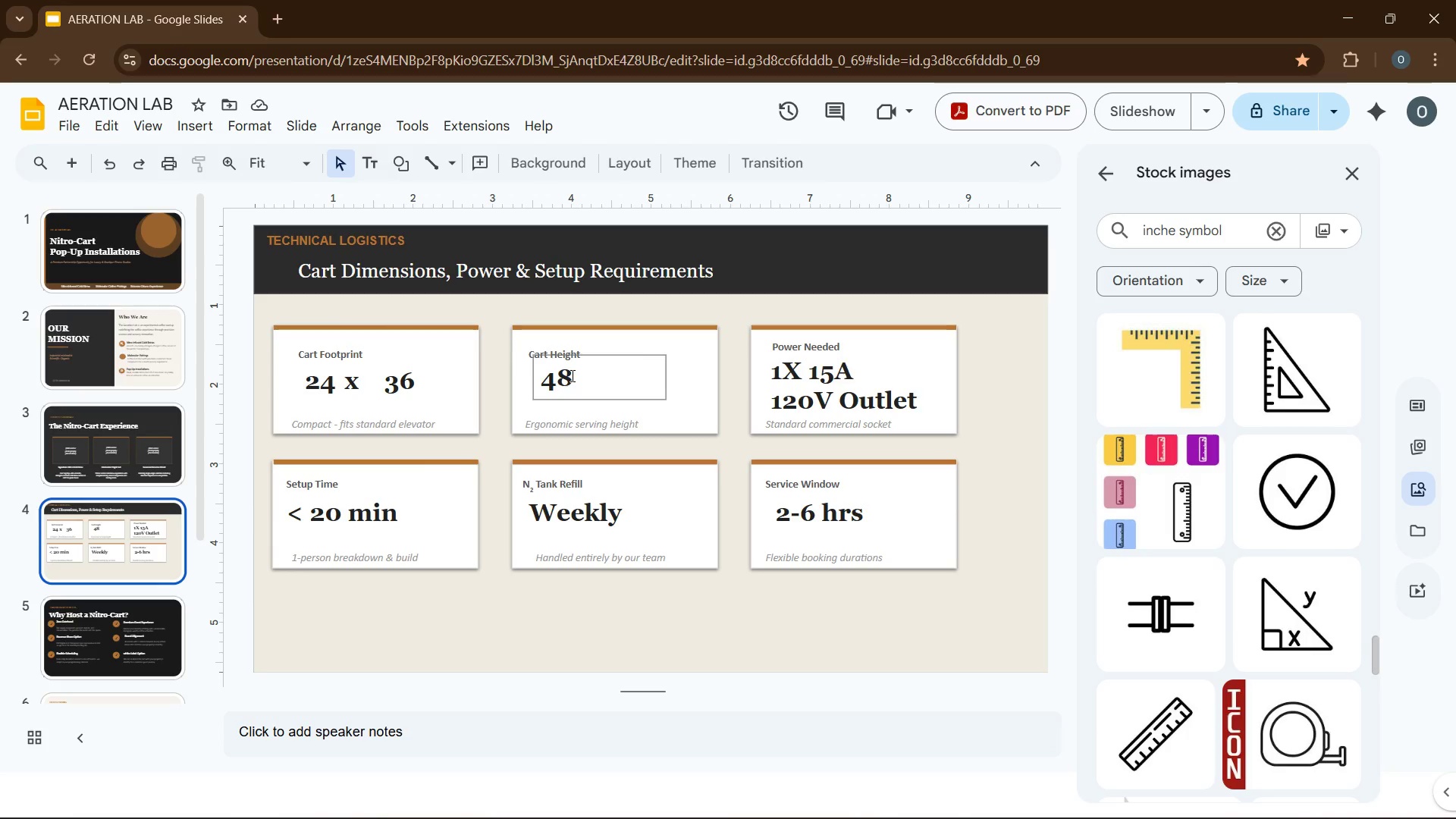 
wait(54.06)
 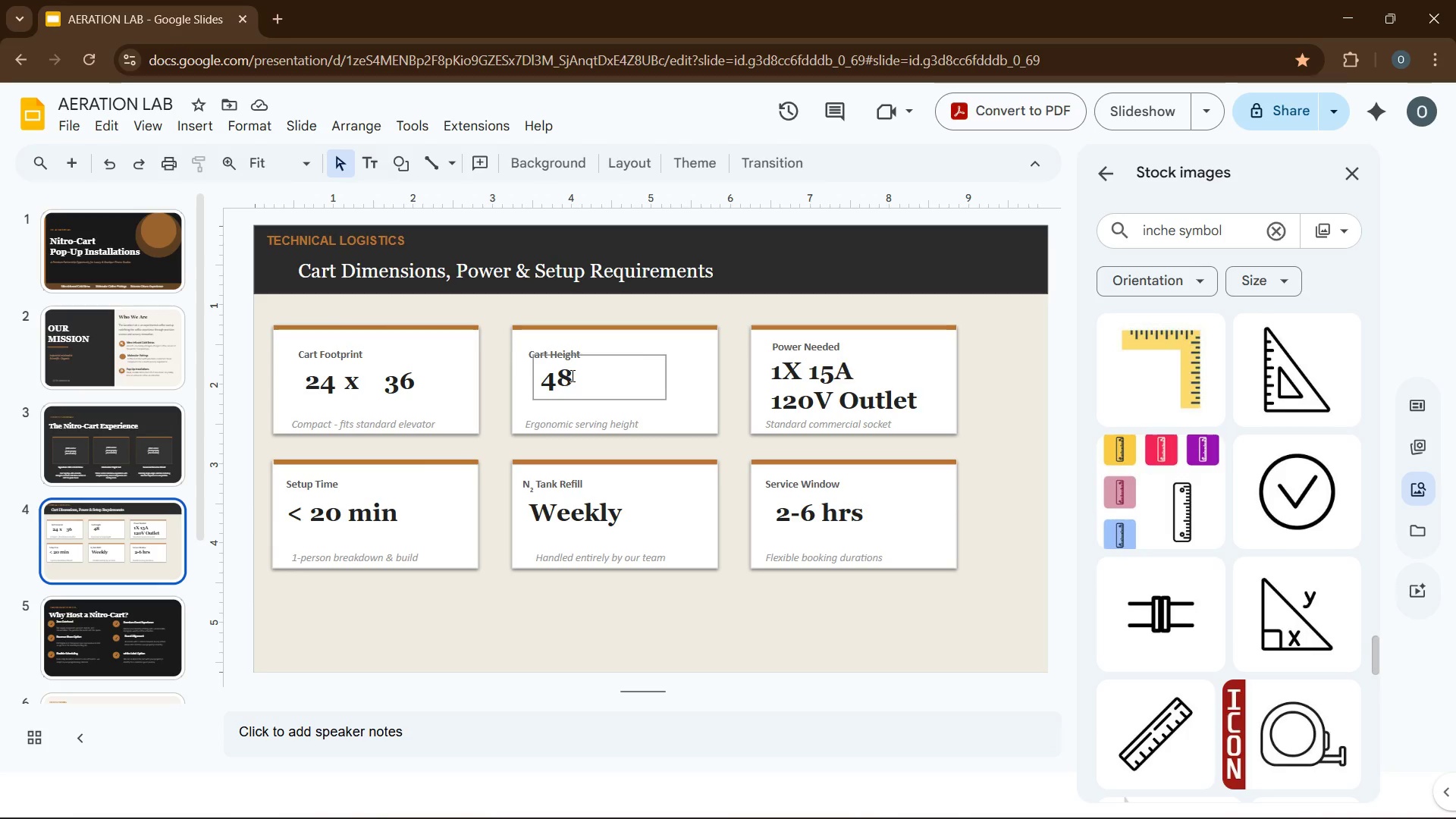 
left_click([358, 384])
 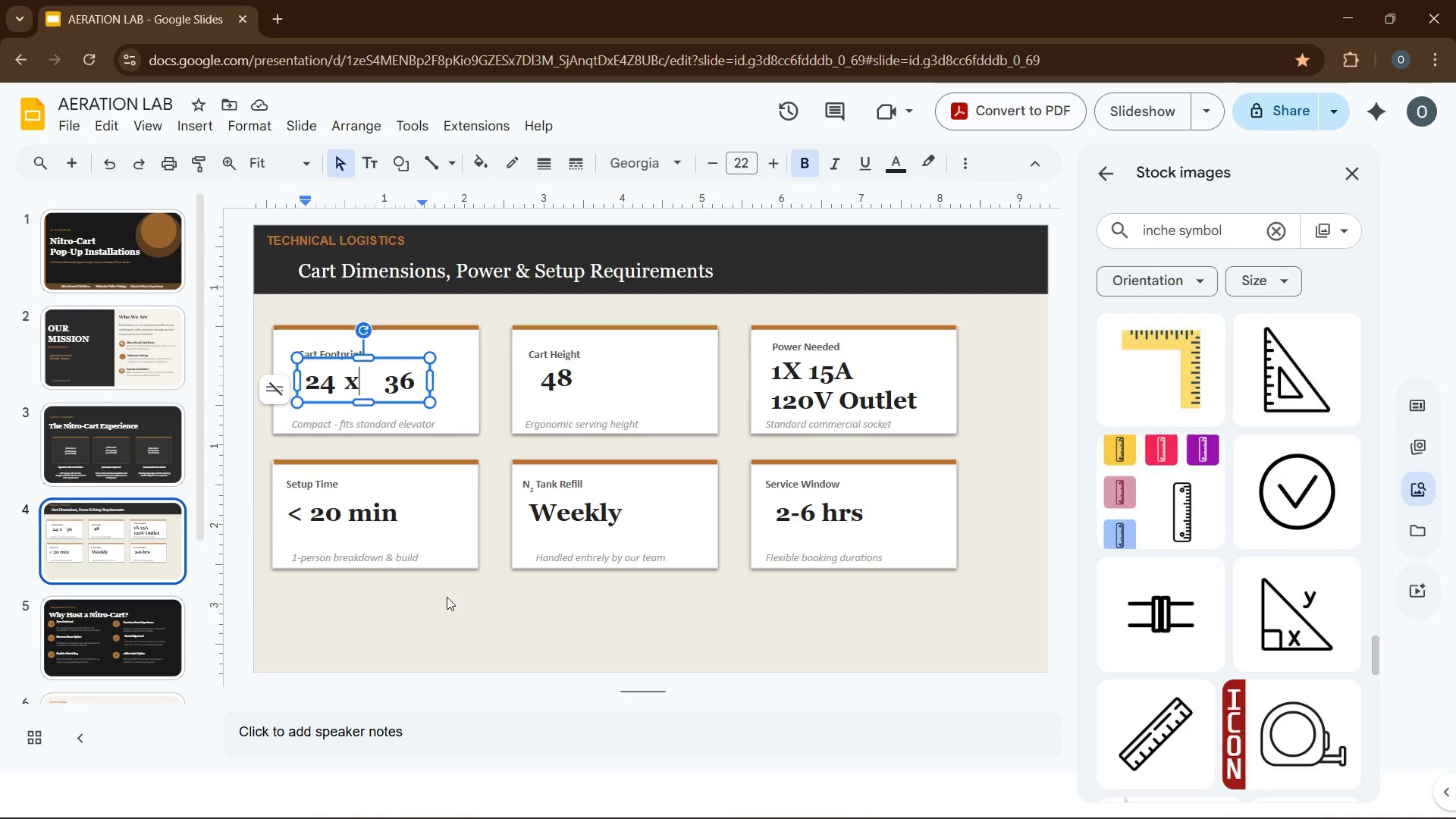 
left_click([450, 600])
 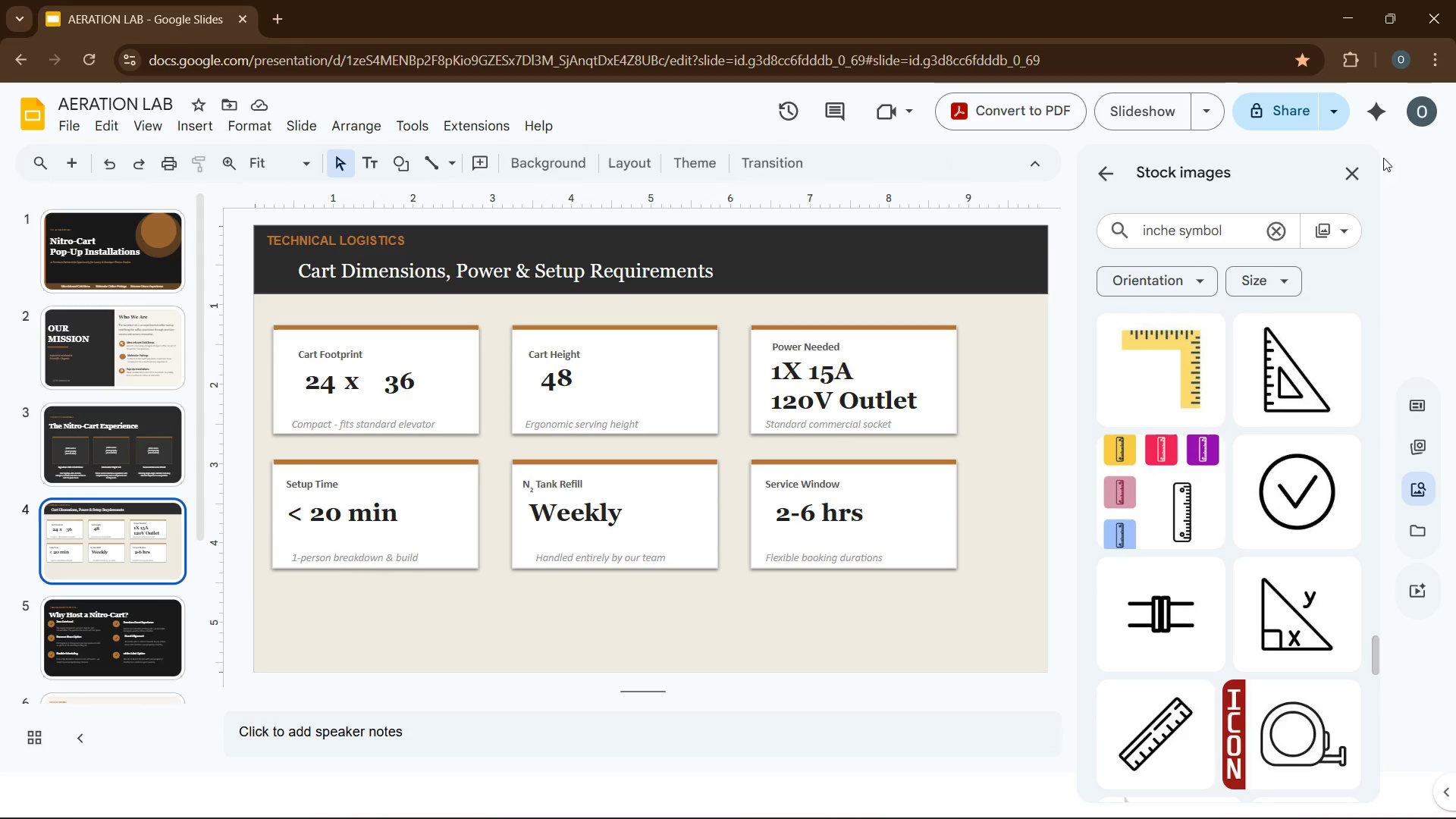 
left_click([1359, 174])
 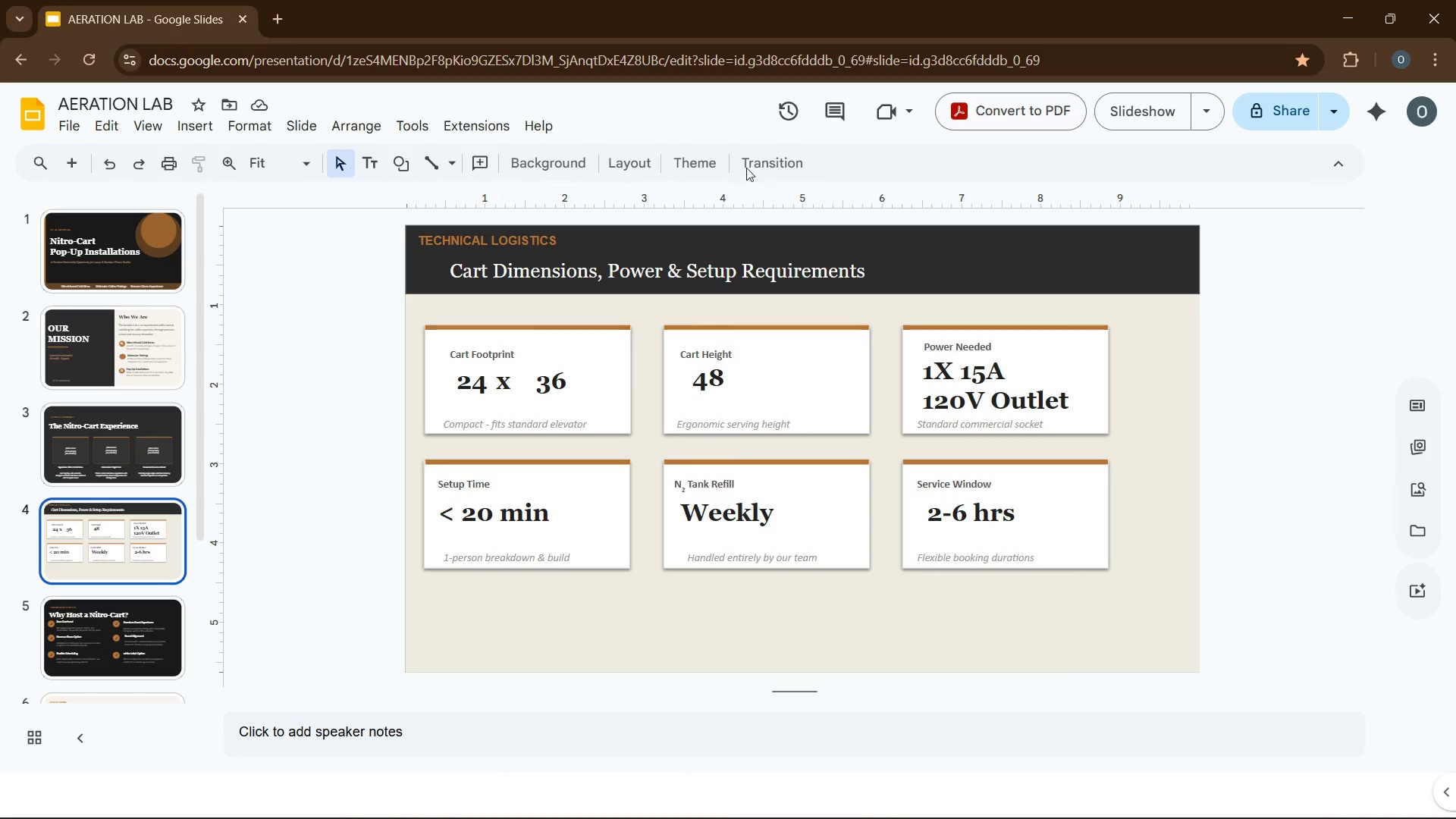 
wait(5.08)
 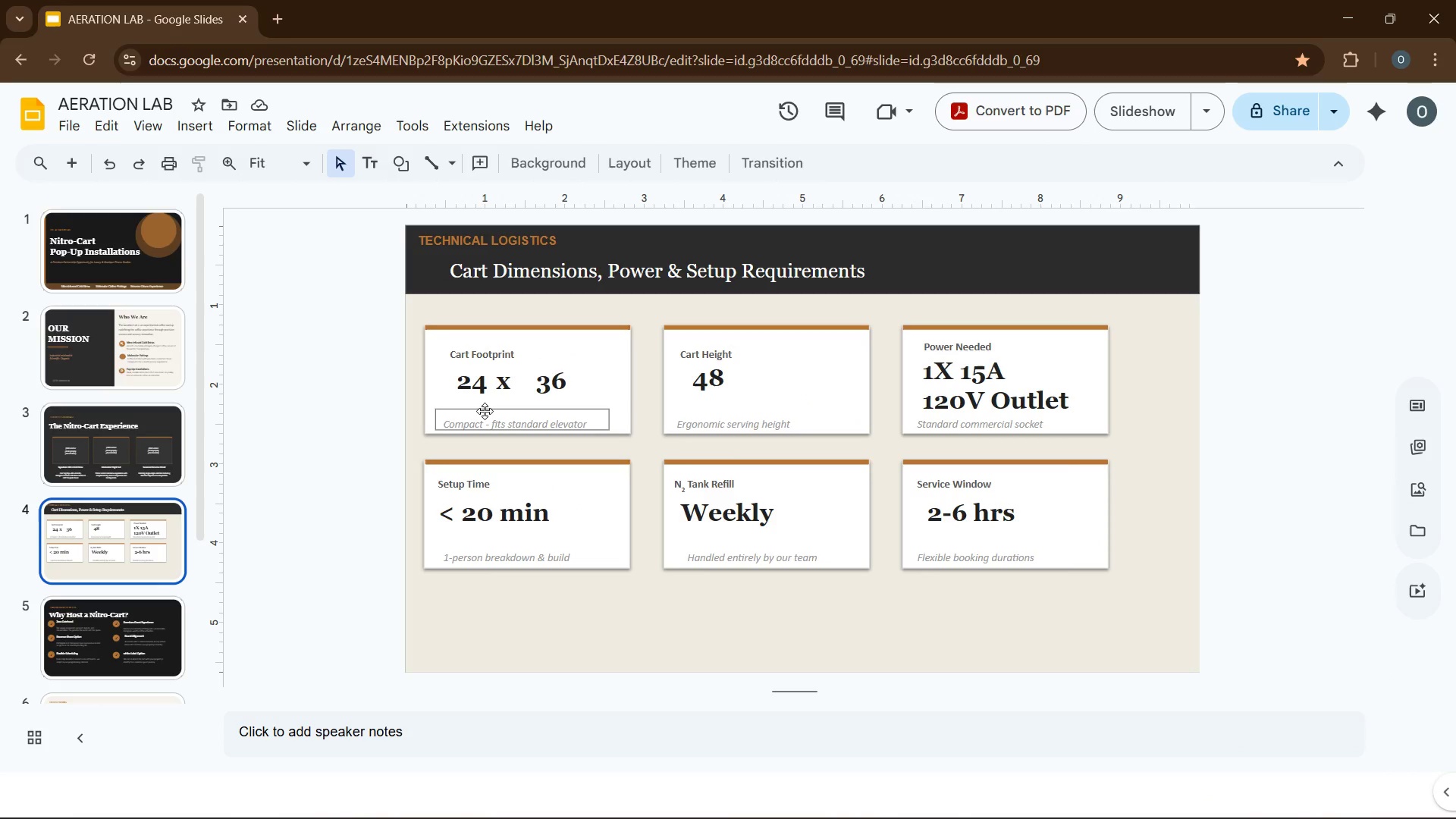 
left_click([482, 370])
 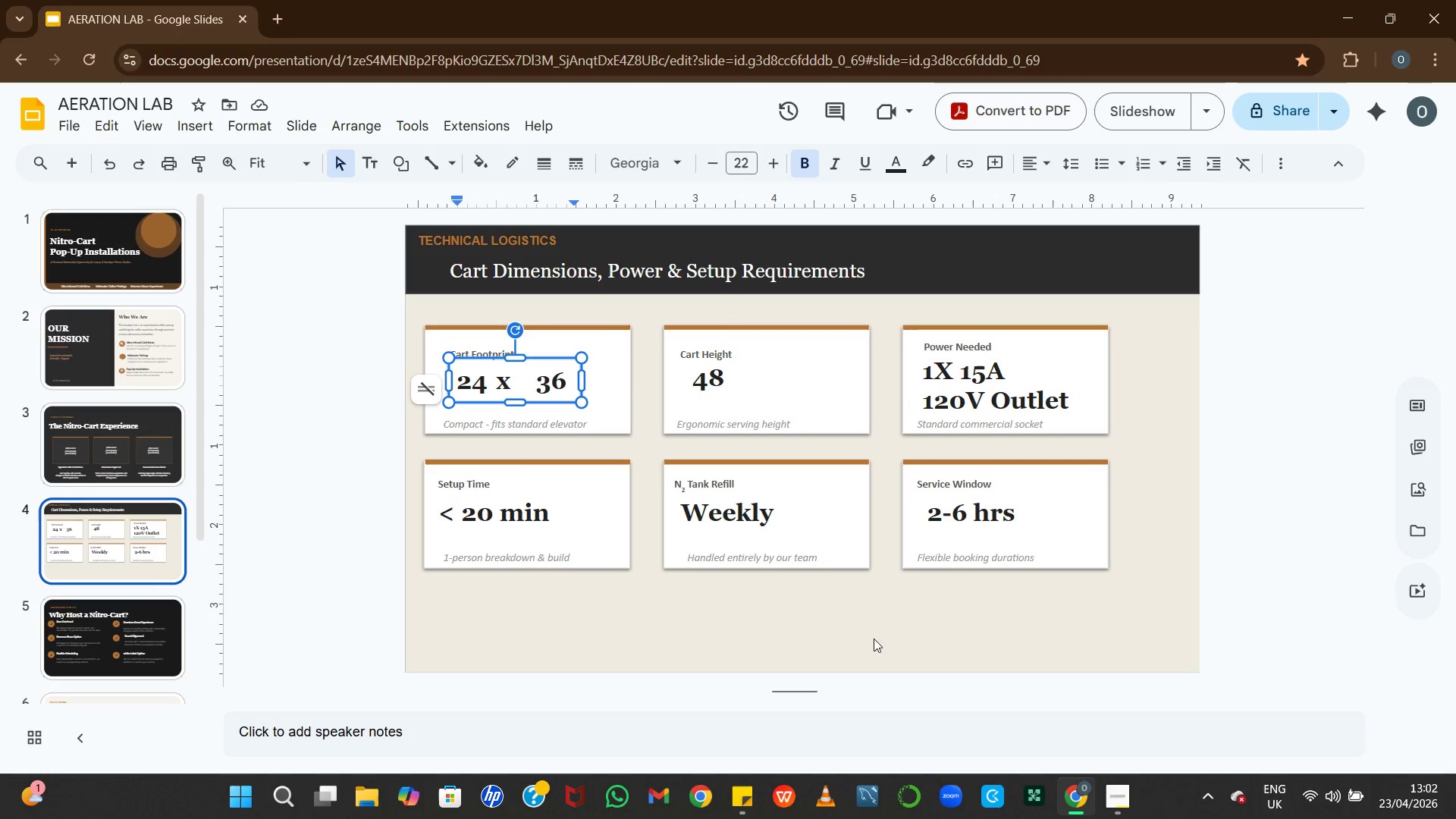 
wait(7.95)
 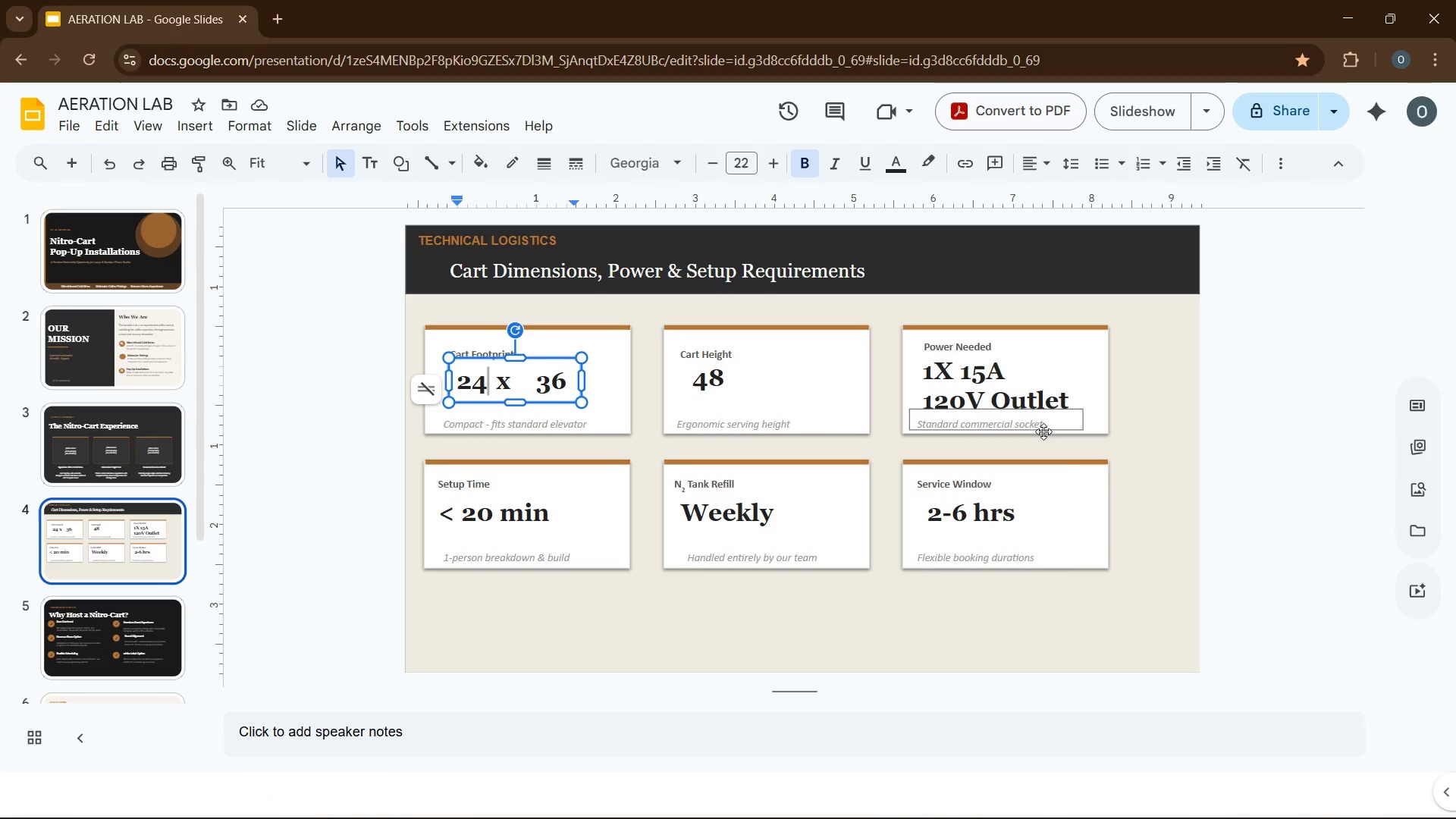 
left_click([1134, 805])